 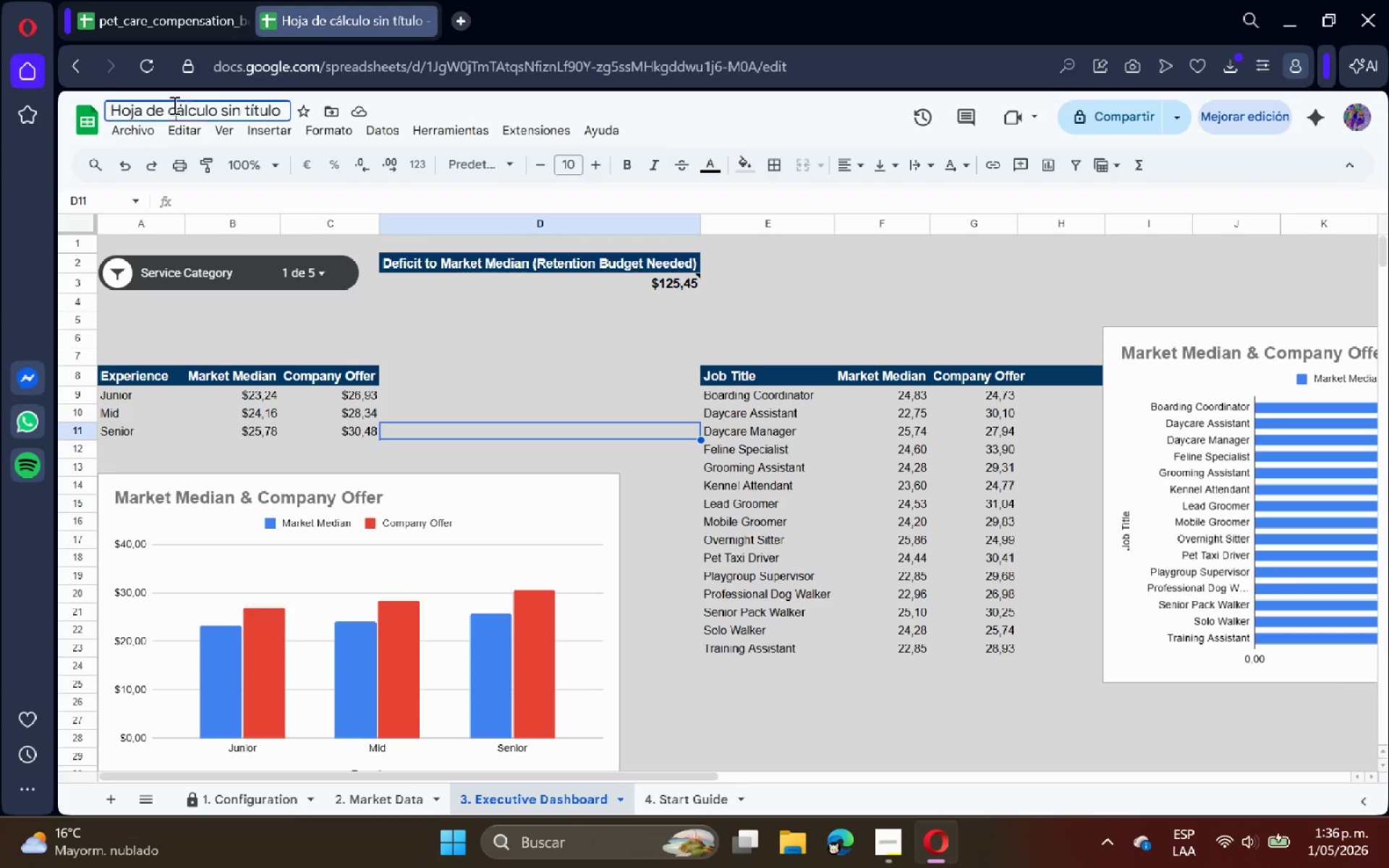 
triple_click([173, 105])
 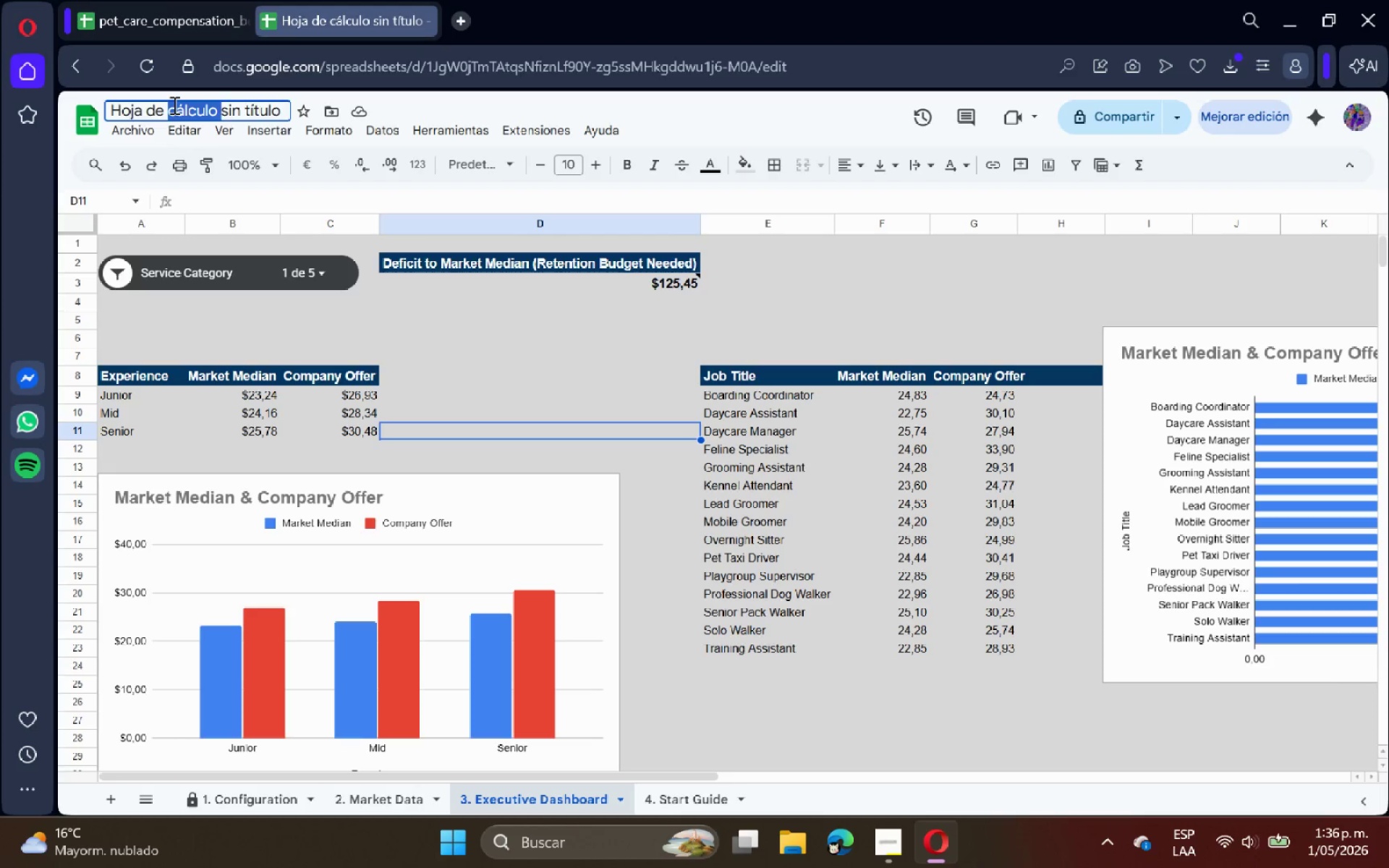 
triple_click([173, 105])
 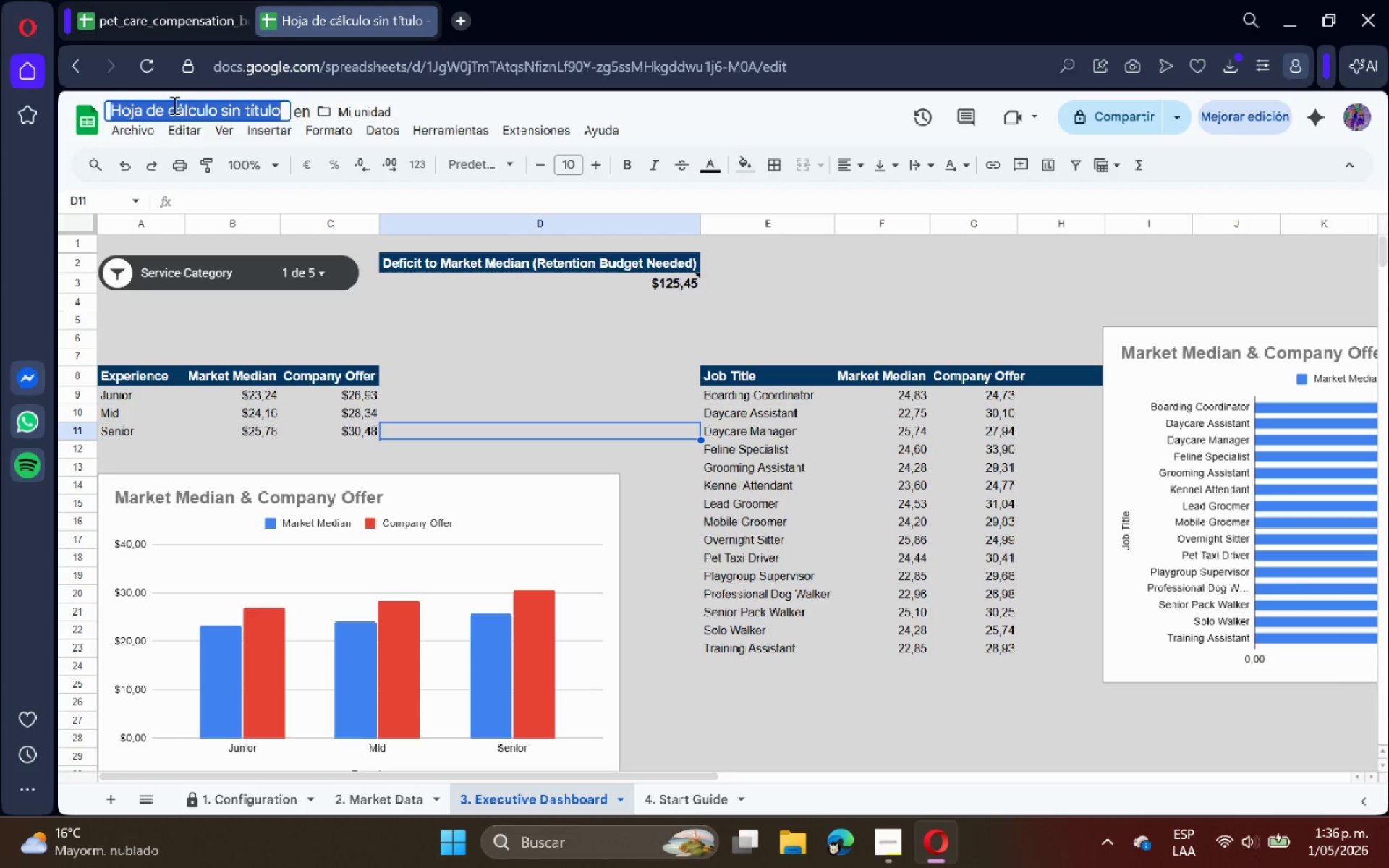 
key(Control+ControlLeft)
 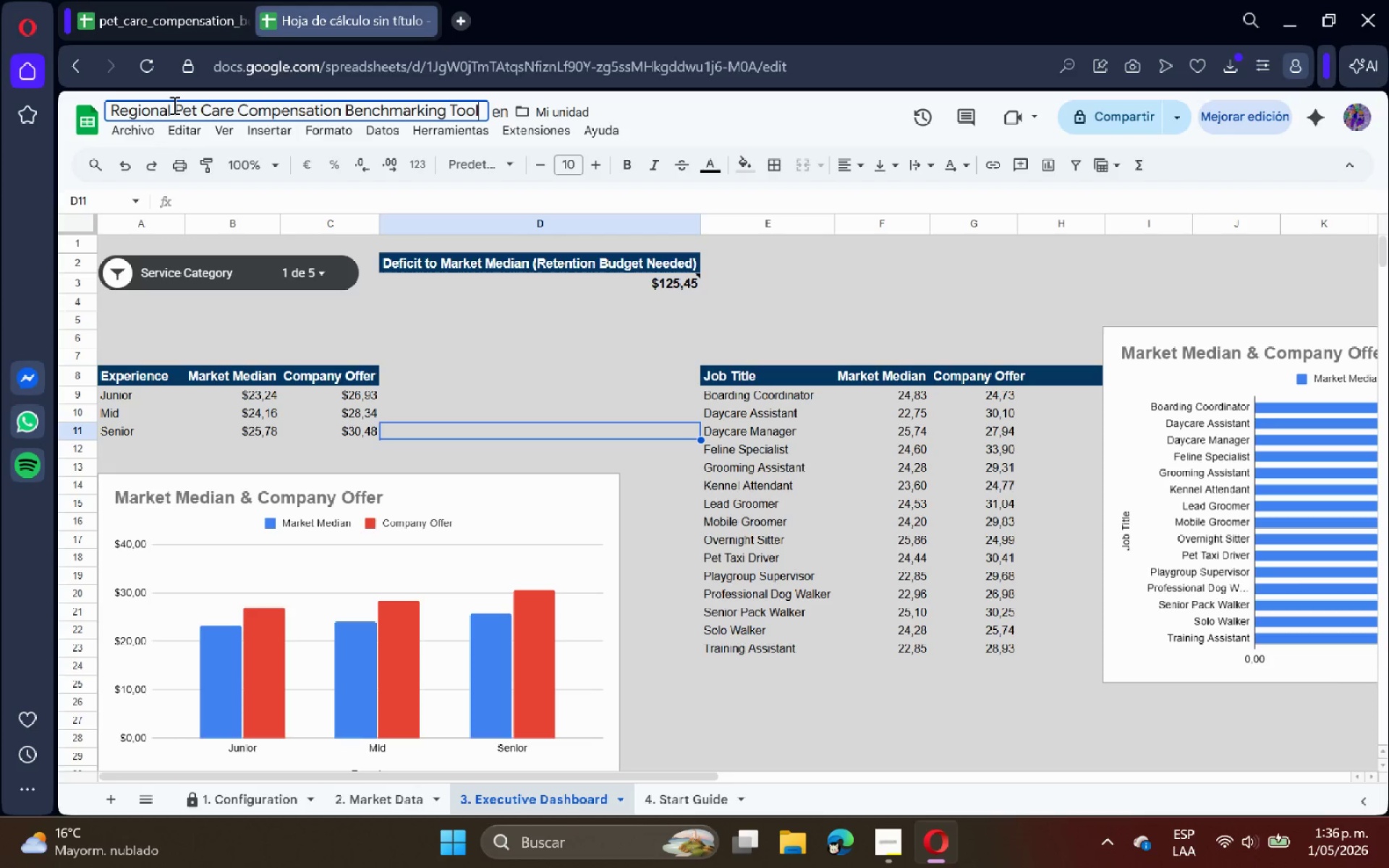 
key(Control+V)
 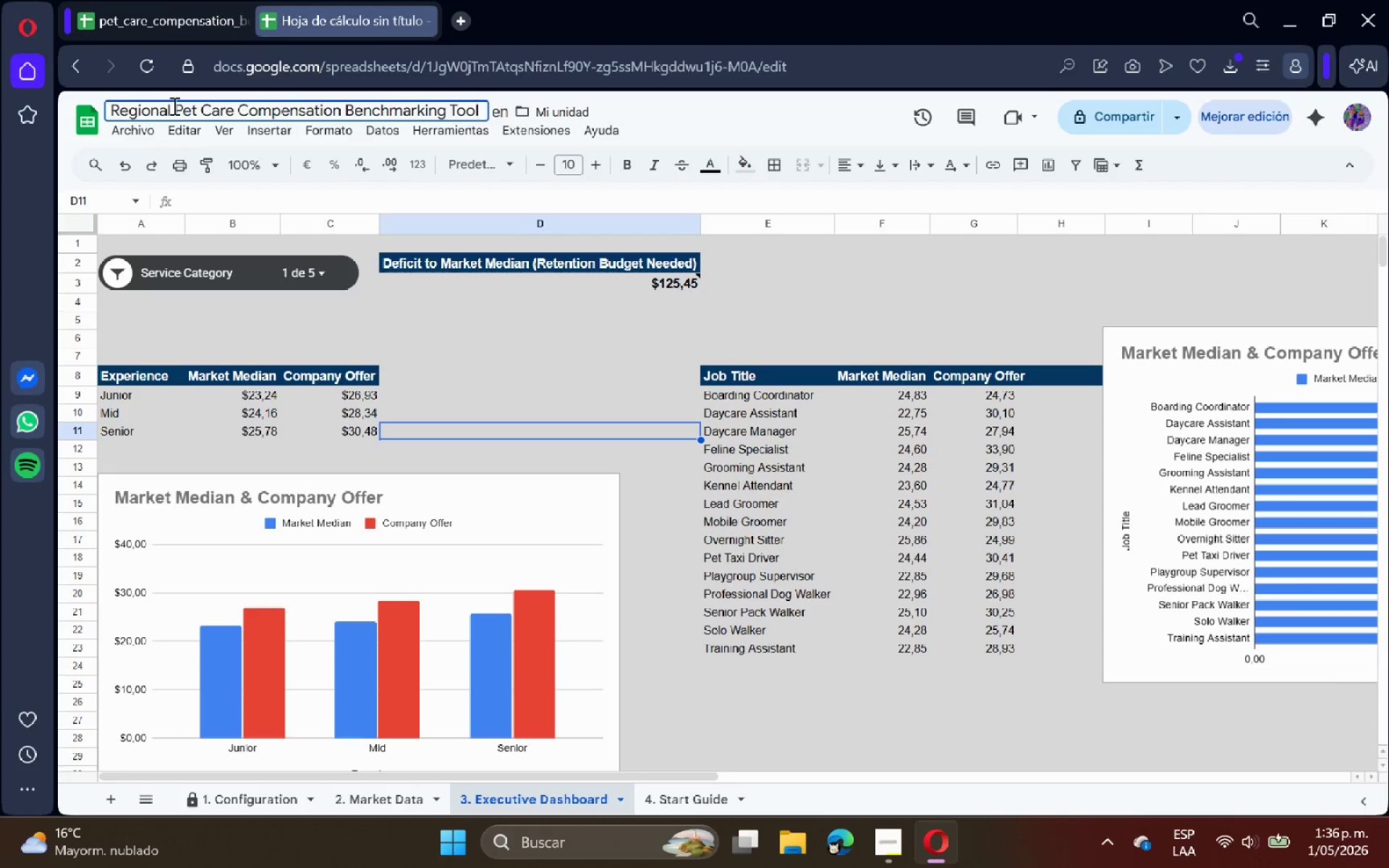 
key(Enter)
 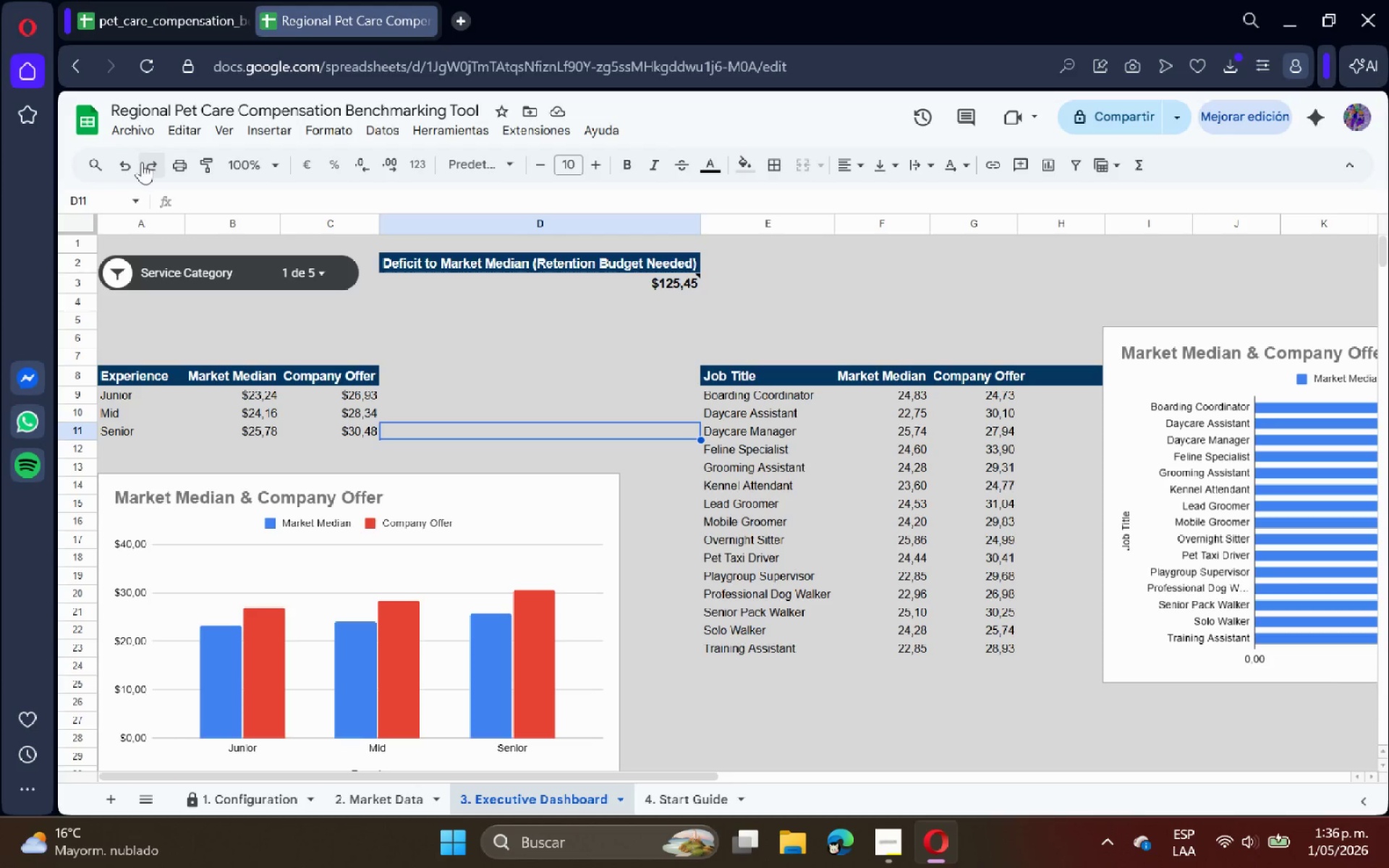 
left_click([132, 136])
 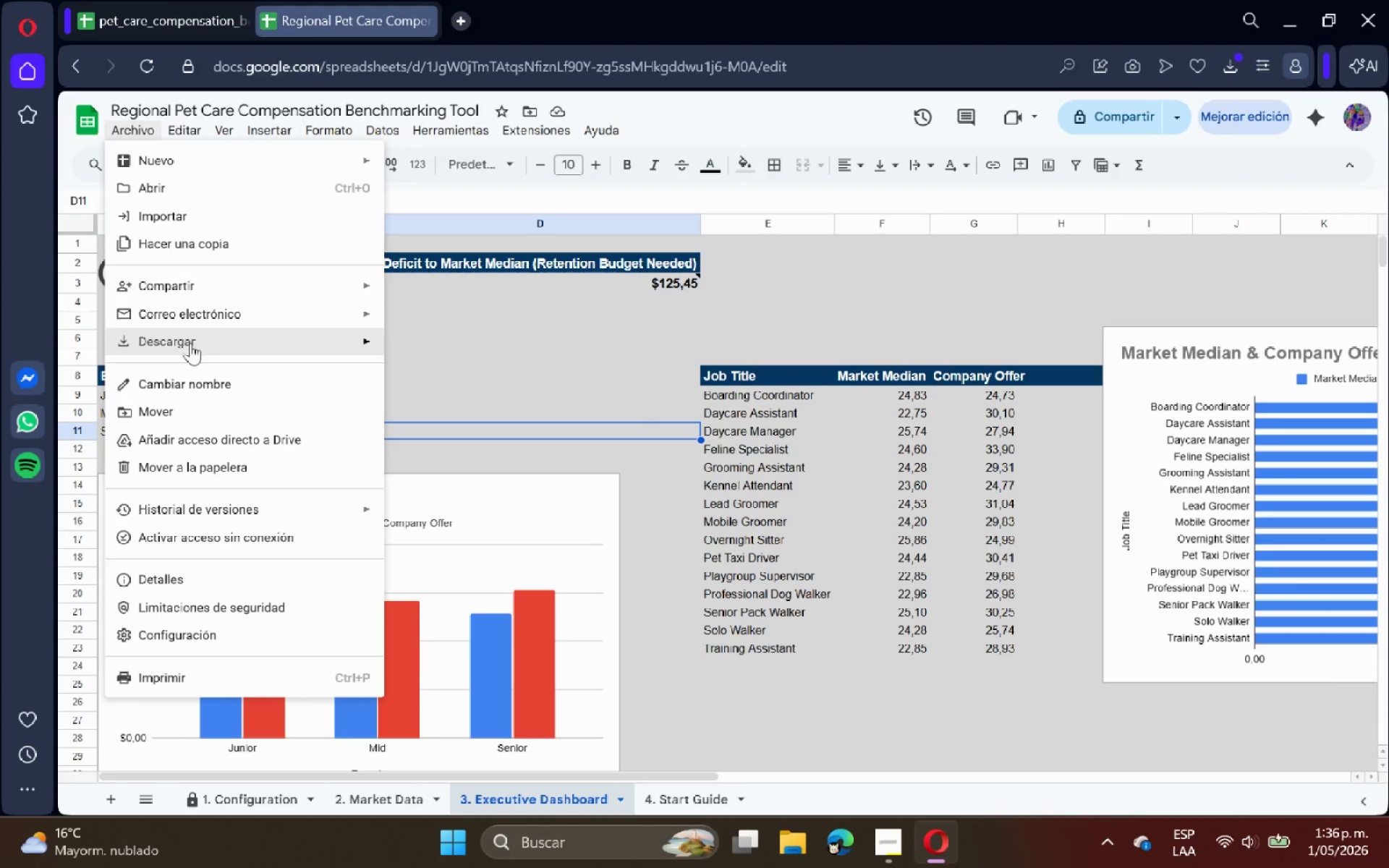 
left_click([190, 343])
 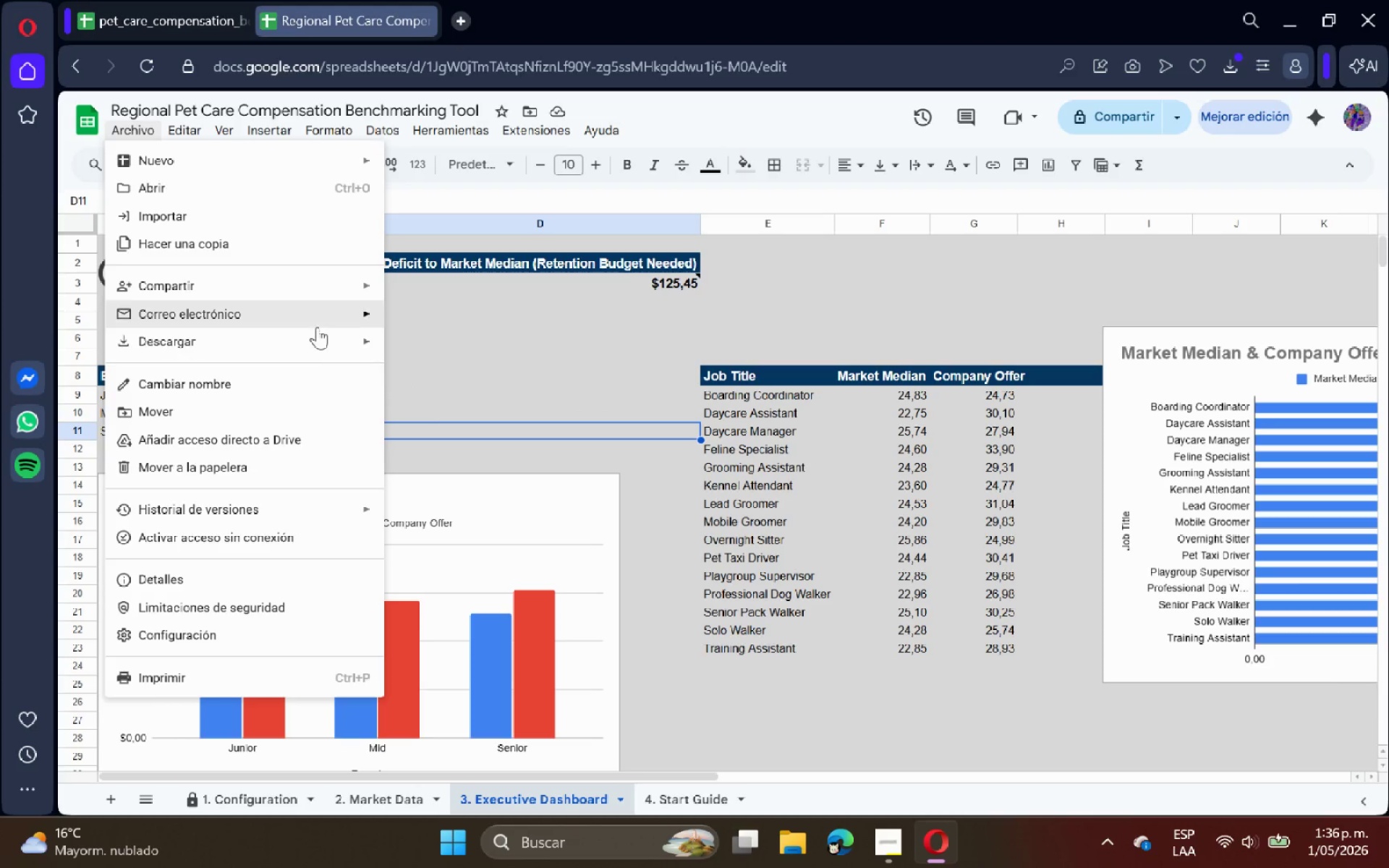 
left_click([306, 344])
 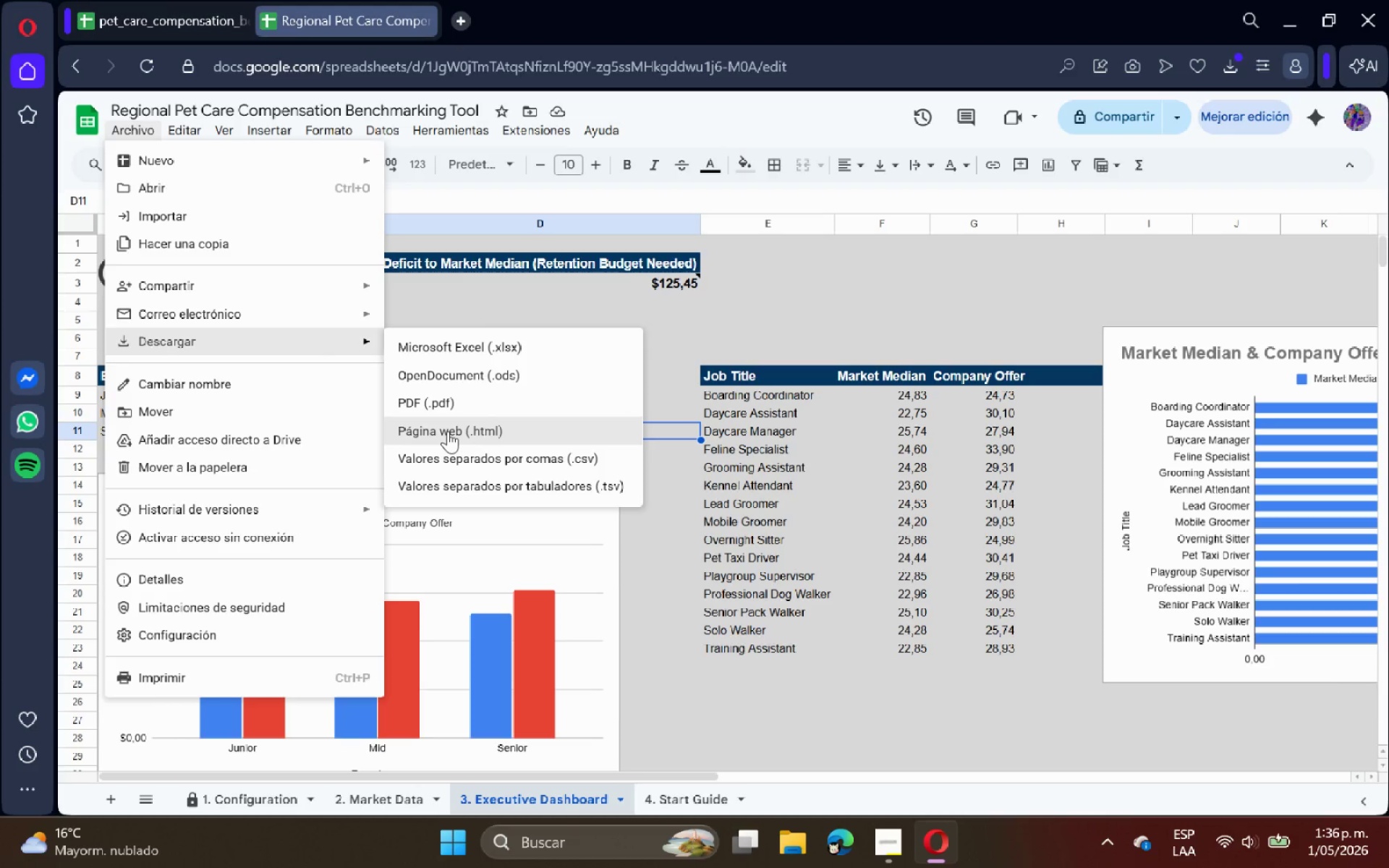 
left_click([460, 404])
 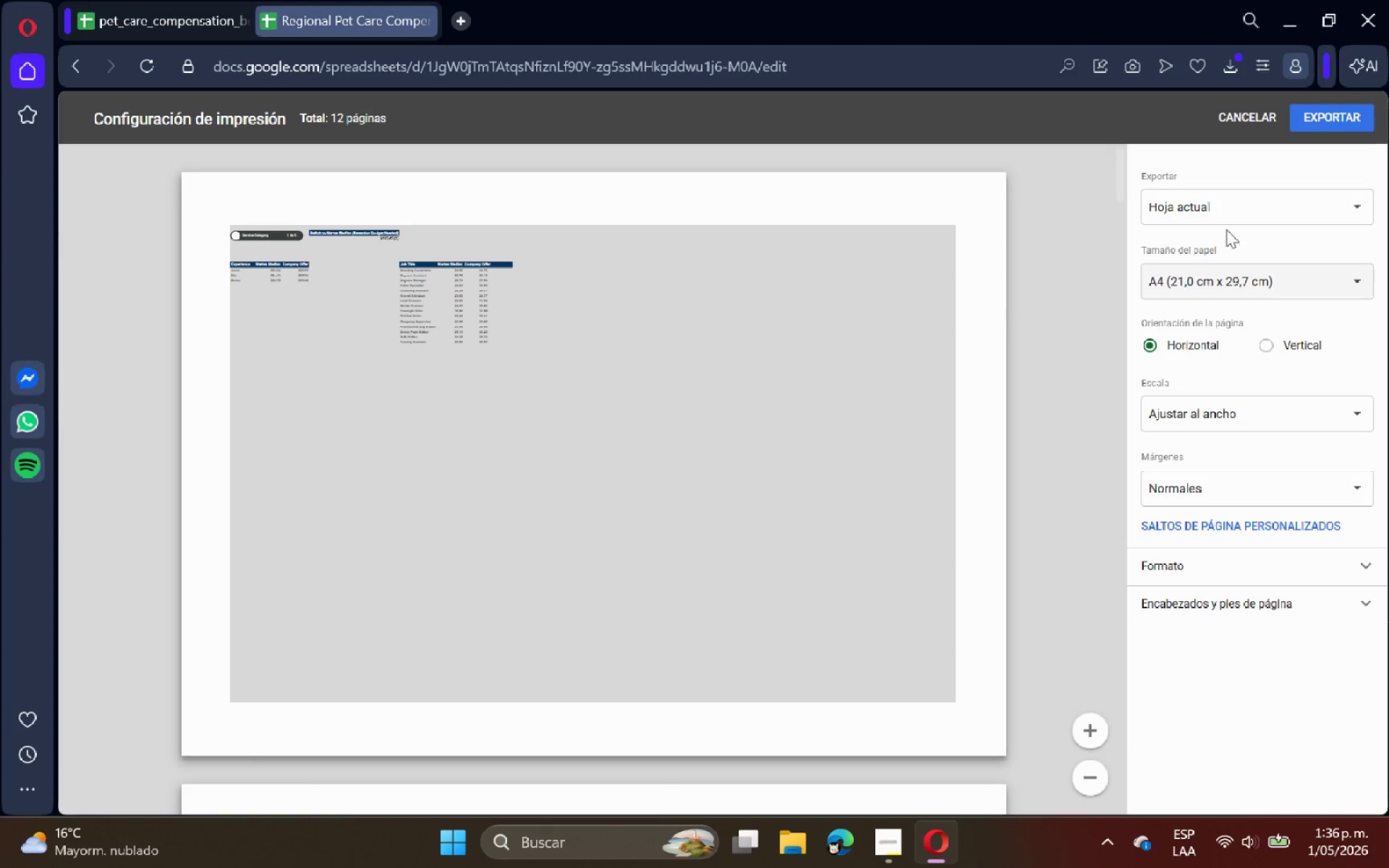 
left_click([1260, 116])
 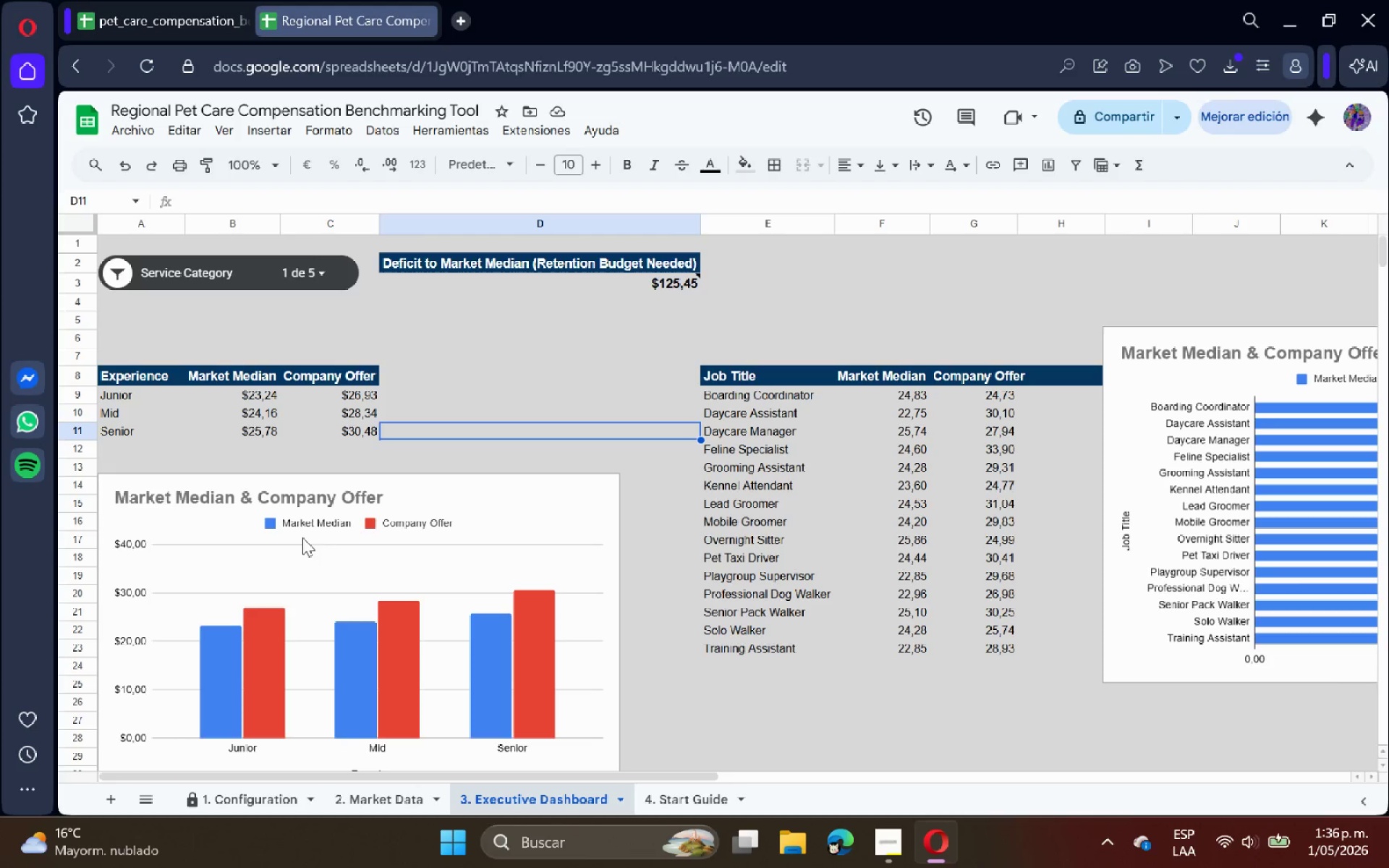 
wait(7.84)
 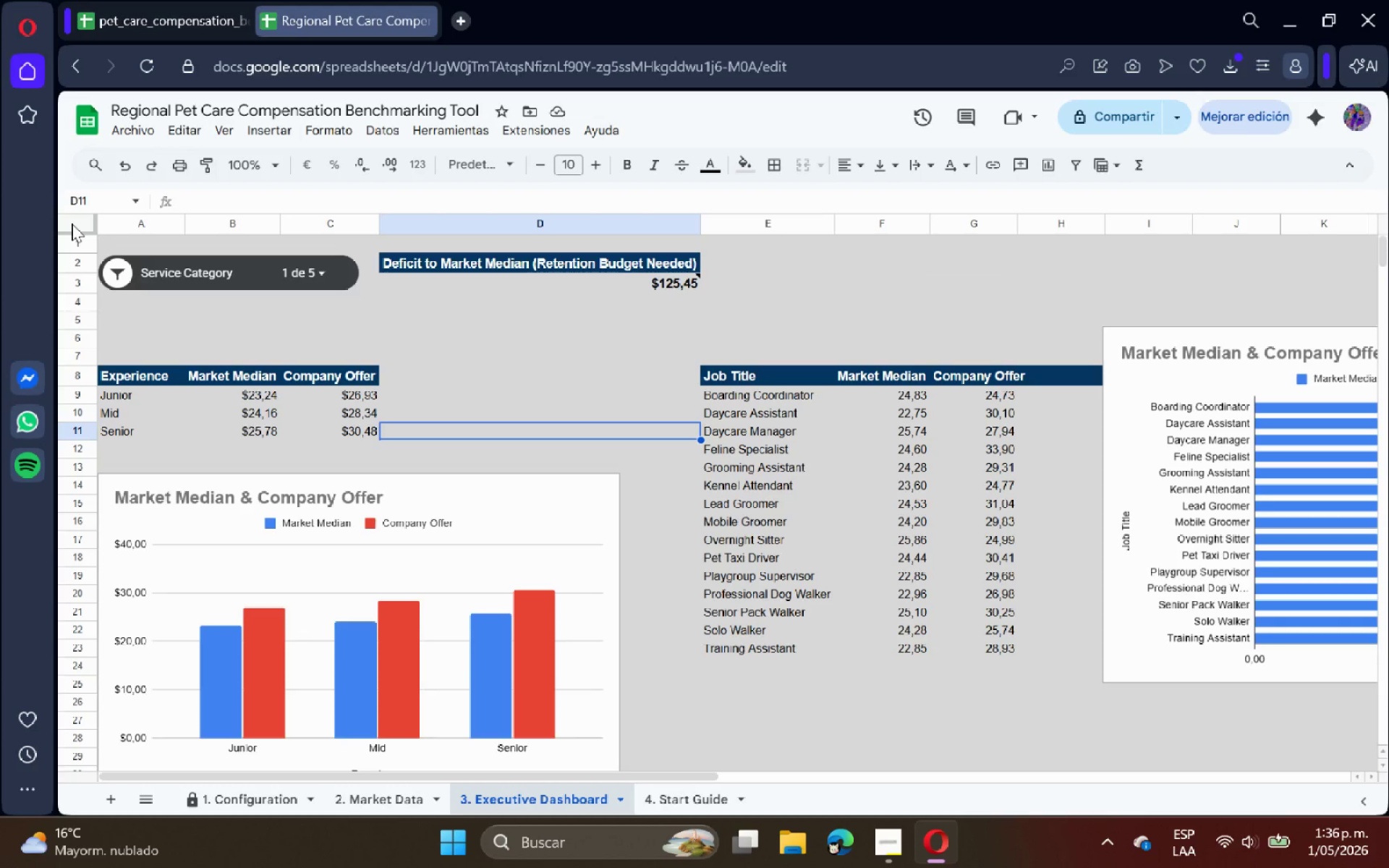 
left_click([148, 126])
 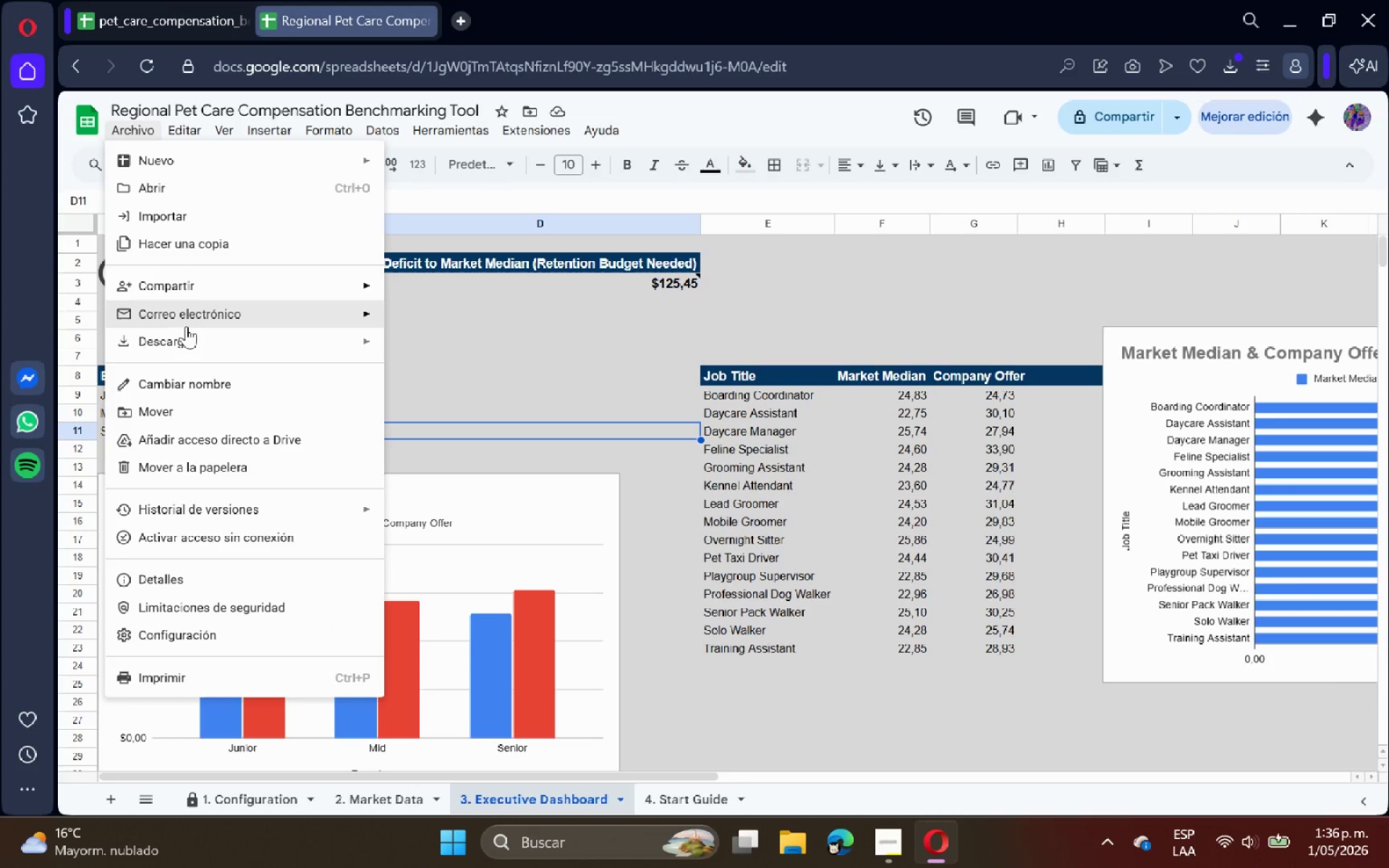 
left_click([188, 336])
 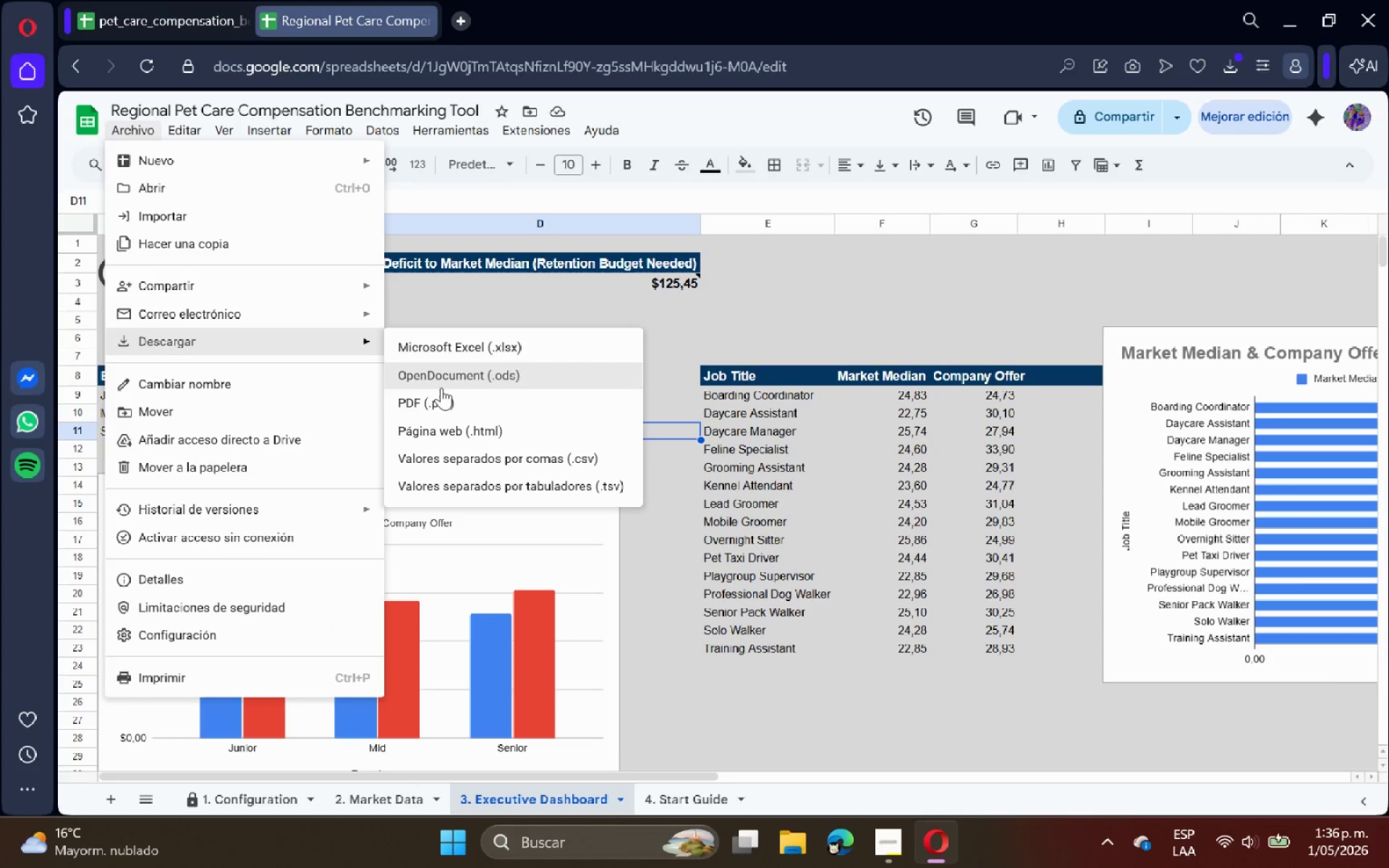 
left_click([451, 401])
 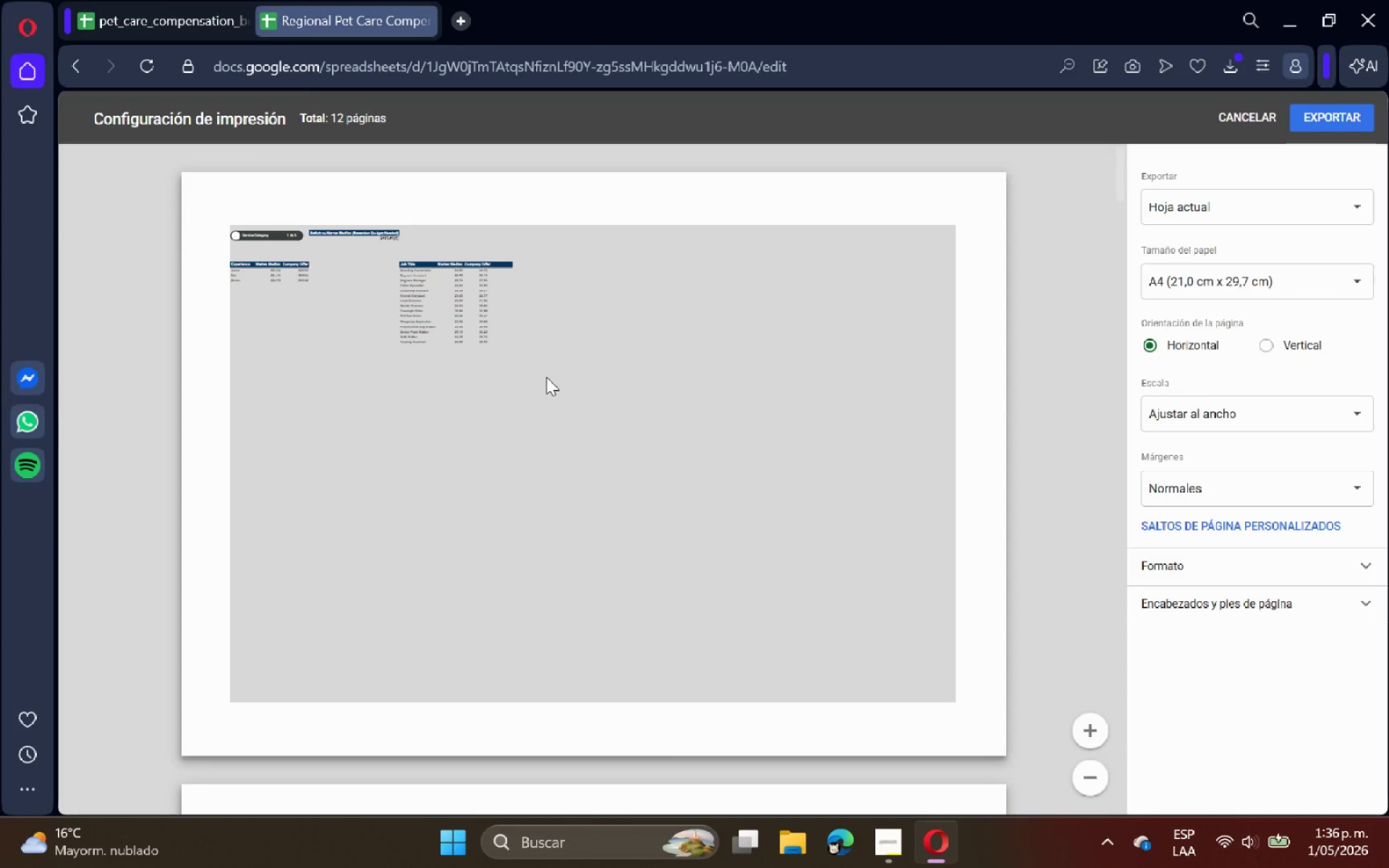 
scroll: coordinate [561, 391], scroll_direction: down, amount: 39.0
 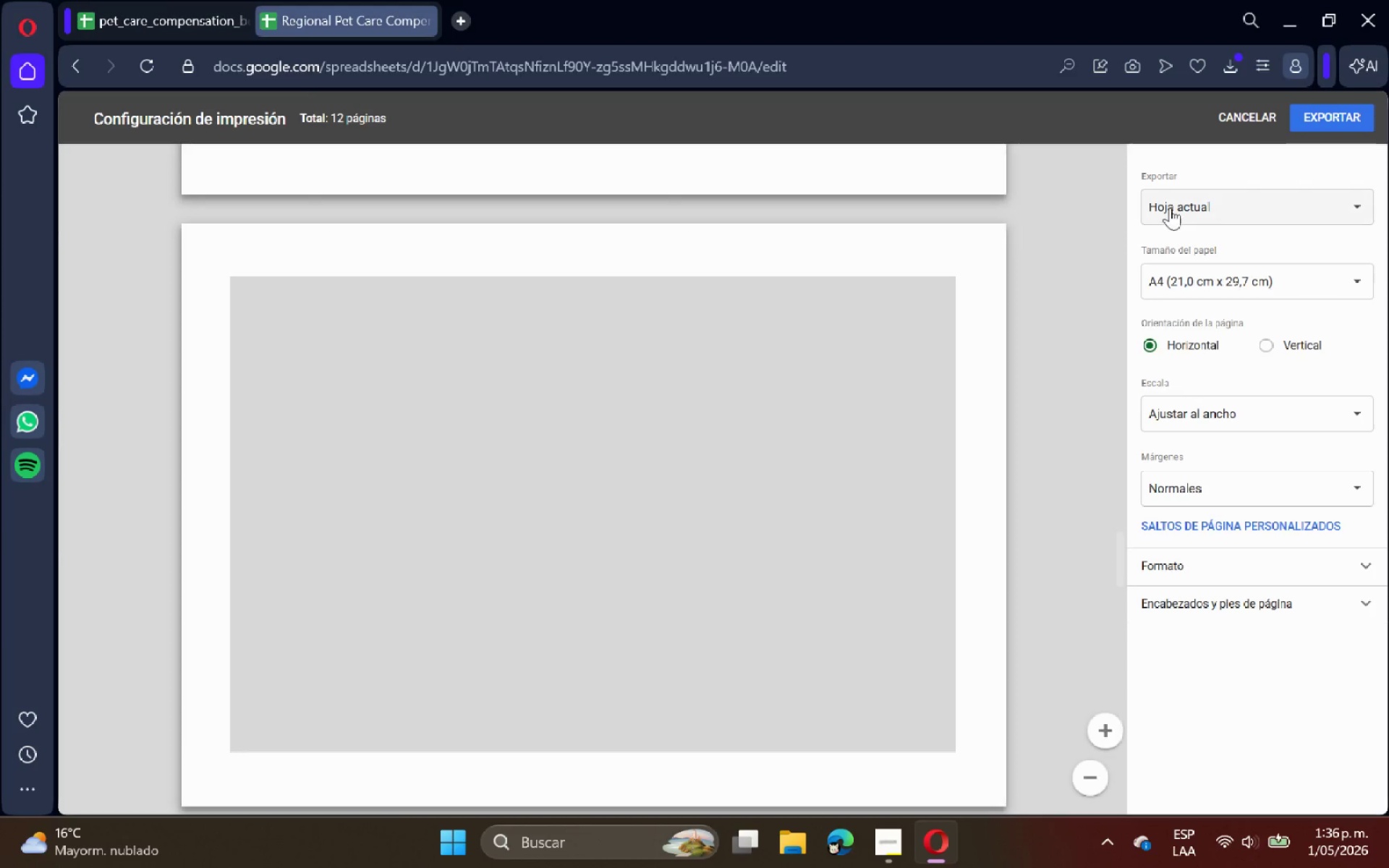 
left_click([1208, 198])
 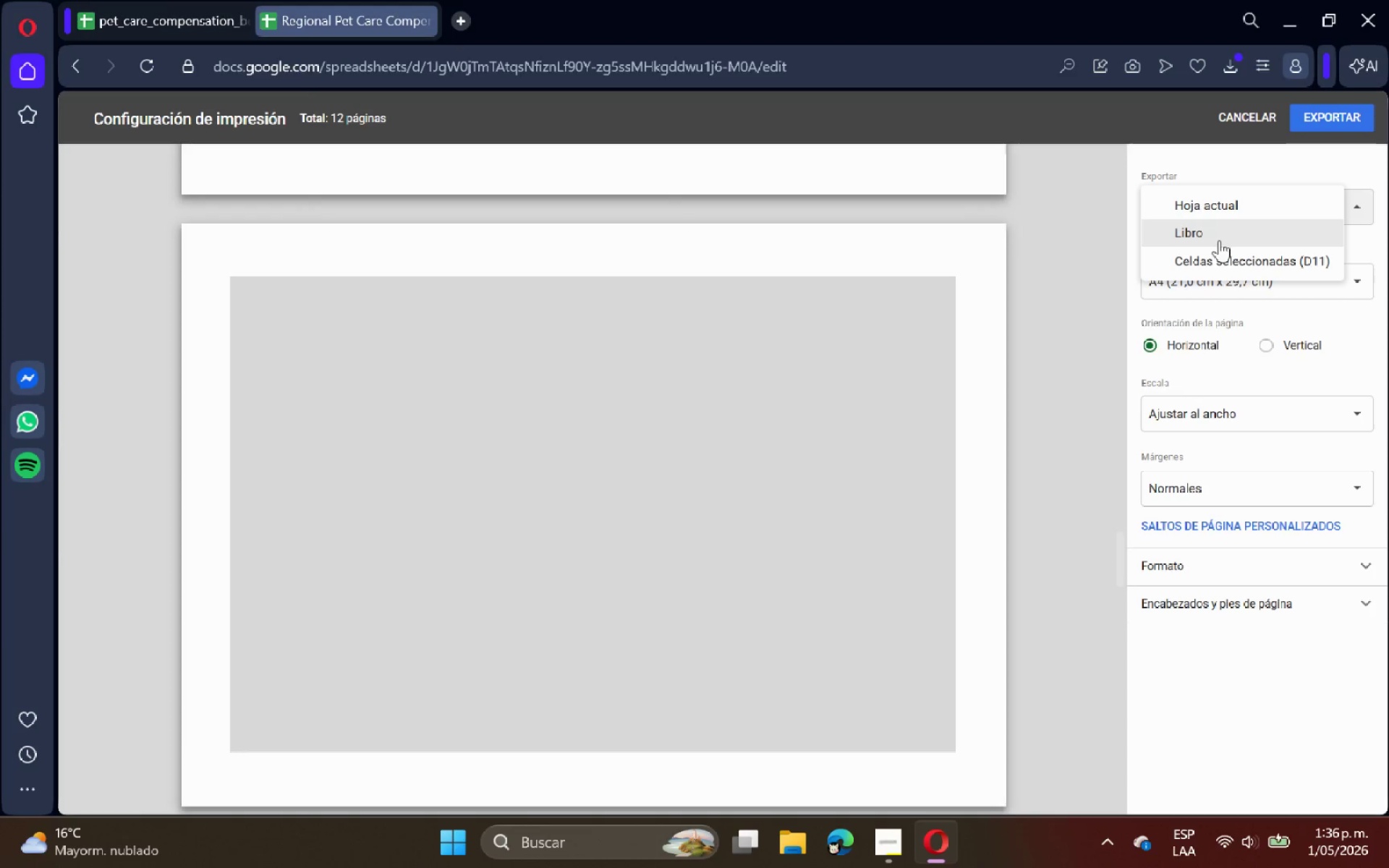 
left_click([1221, 236])
 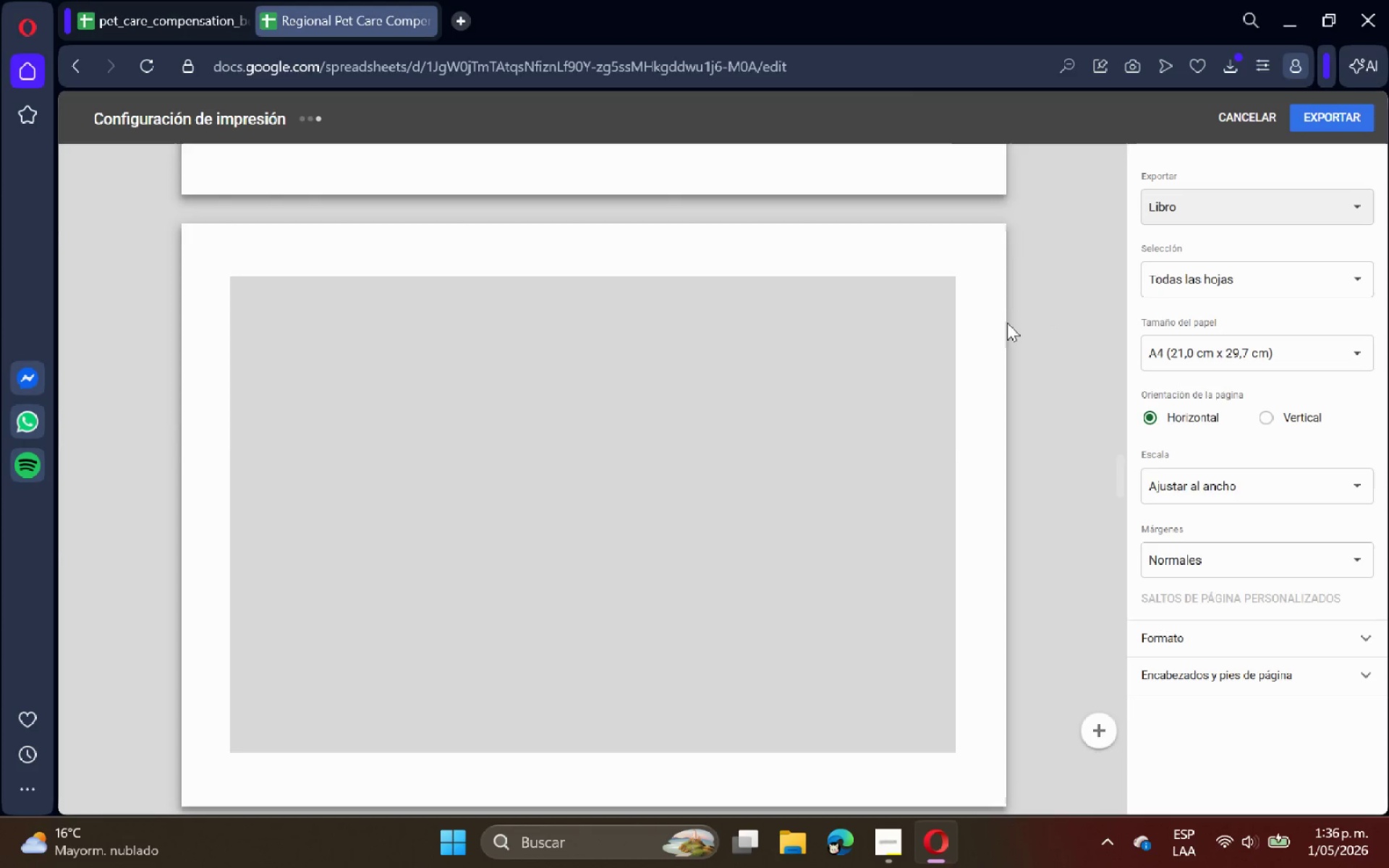 
scroll: coordinate [1011, 339], scroll_direction: up, amount: 18.0
 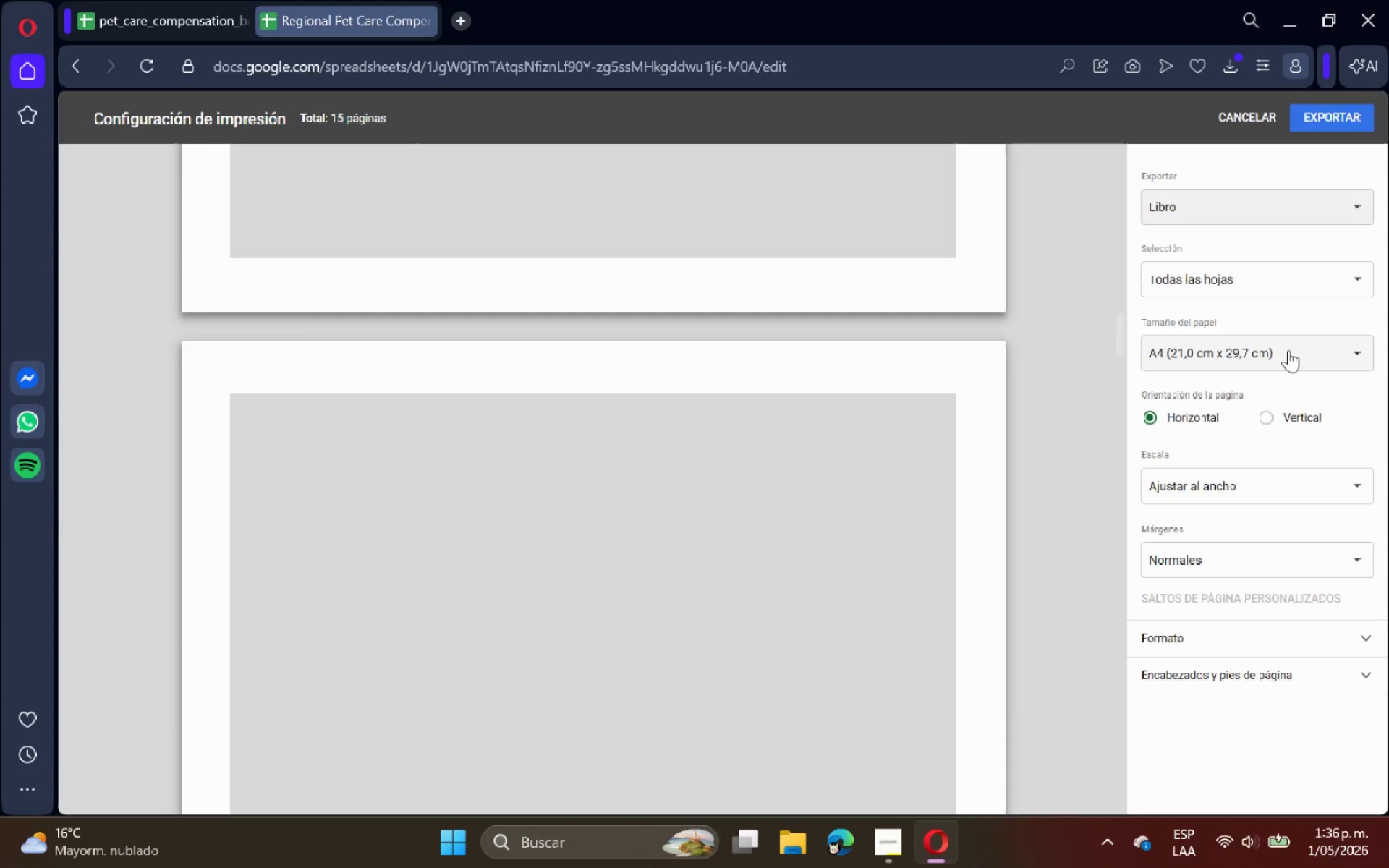 
scroll: coordinate [1015, 470], scroll_direction: down, amount: 16.0
 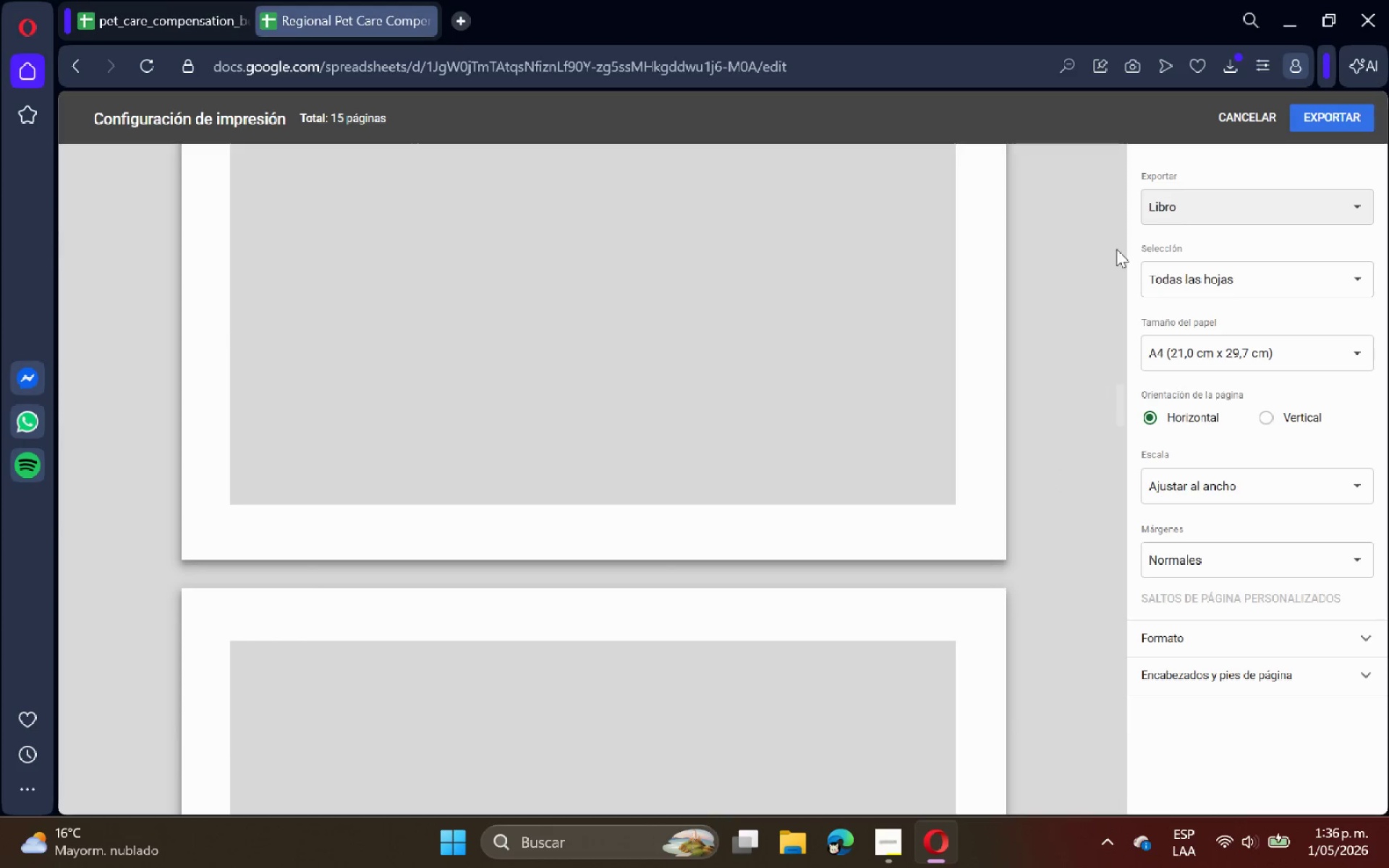 
scroll: coordinate [990, 344], scroll_direction: up, amount: 33.0
 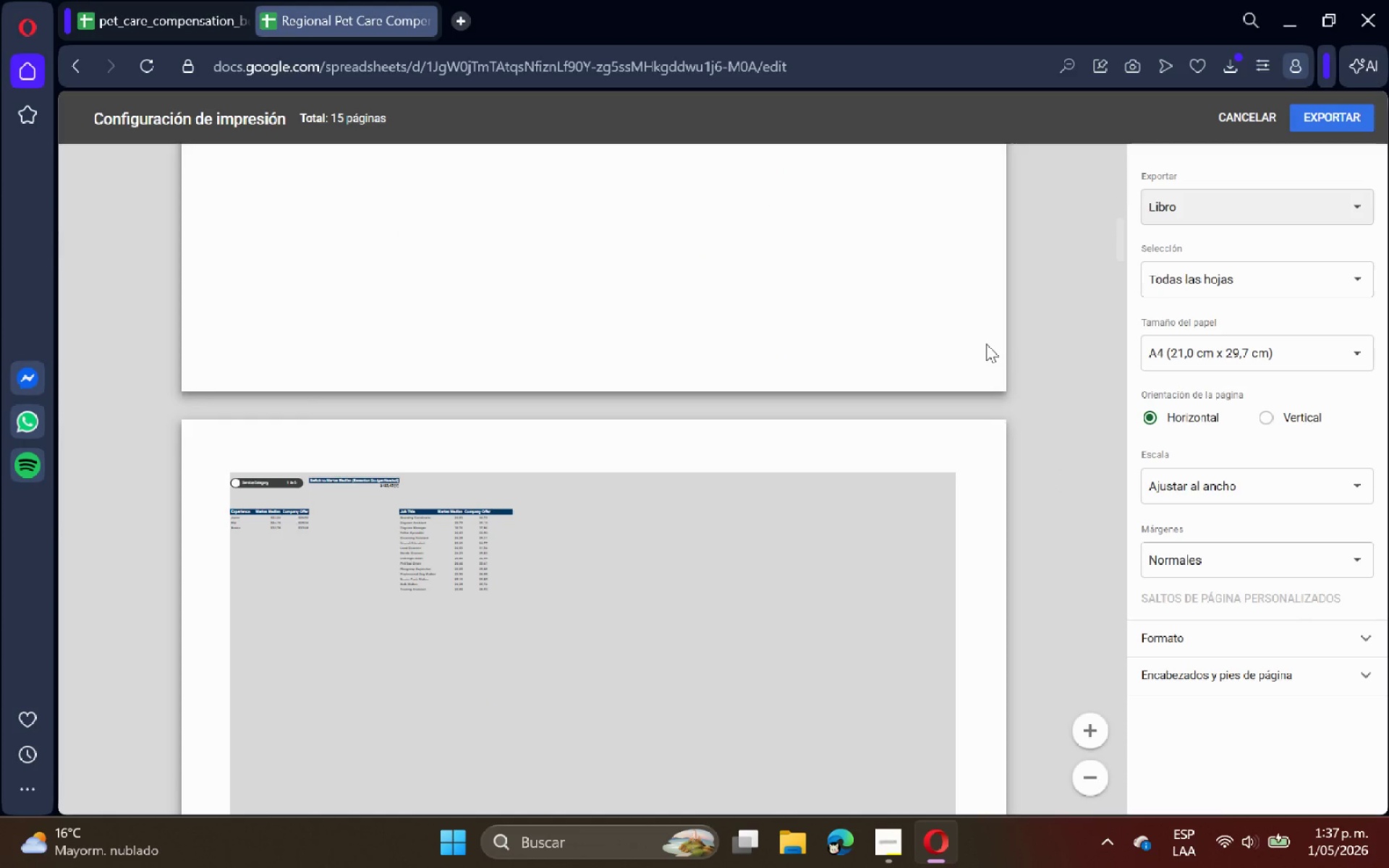 
scroll: coordinate [968, 385], scroll_direction: down, amount: 8.0
 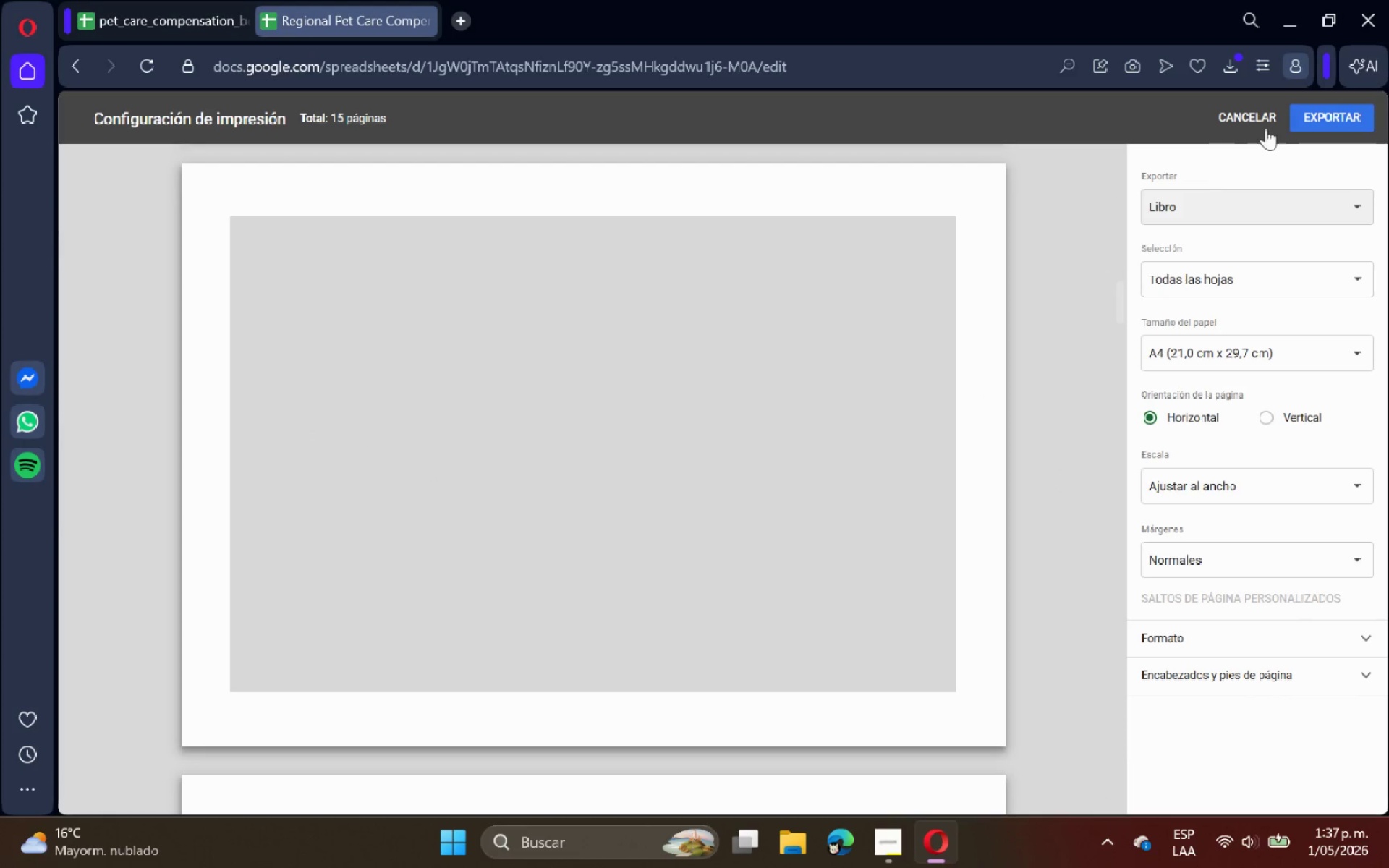 
left_click([1266, 116])
 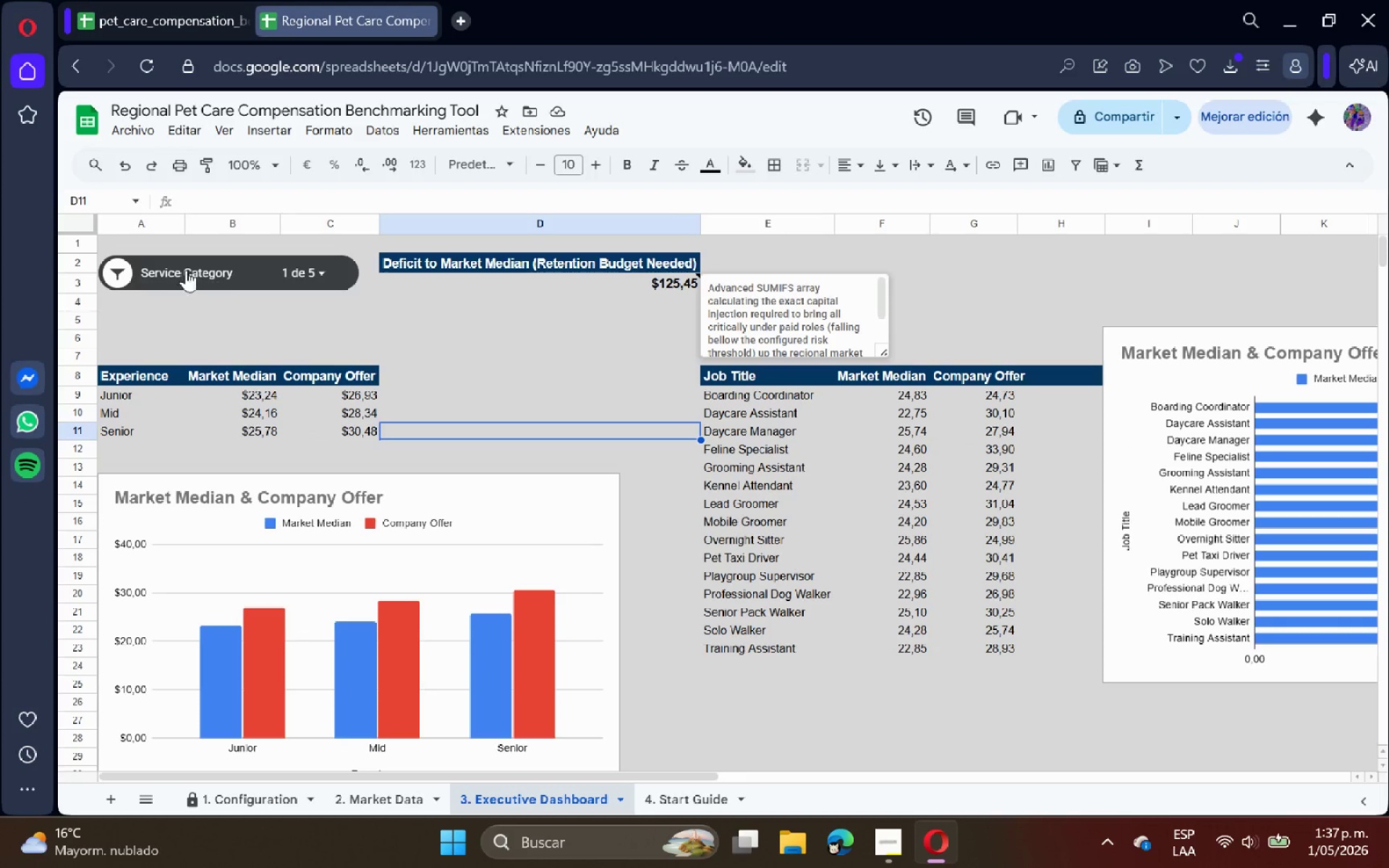 
left_click([139, 244])
 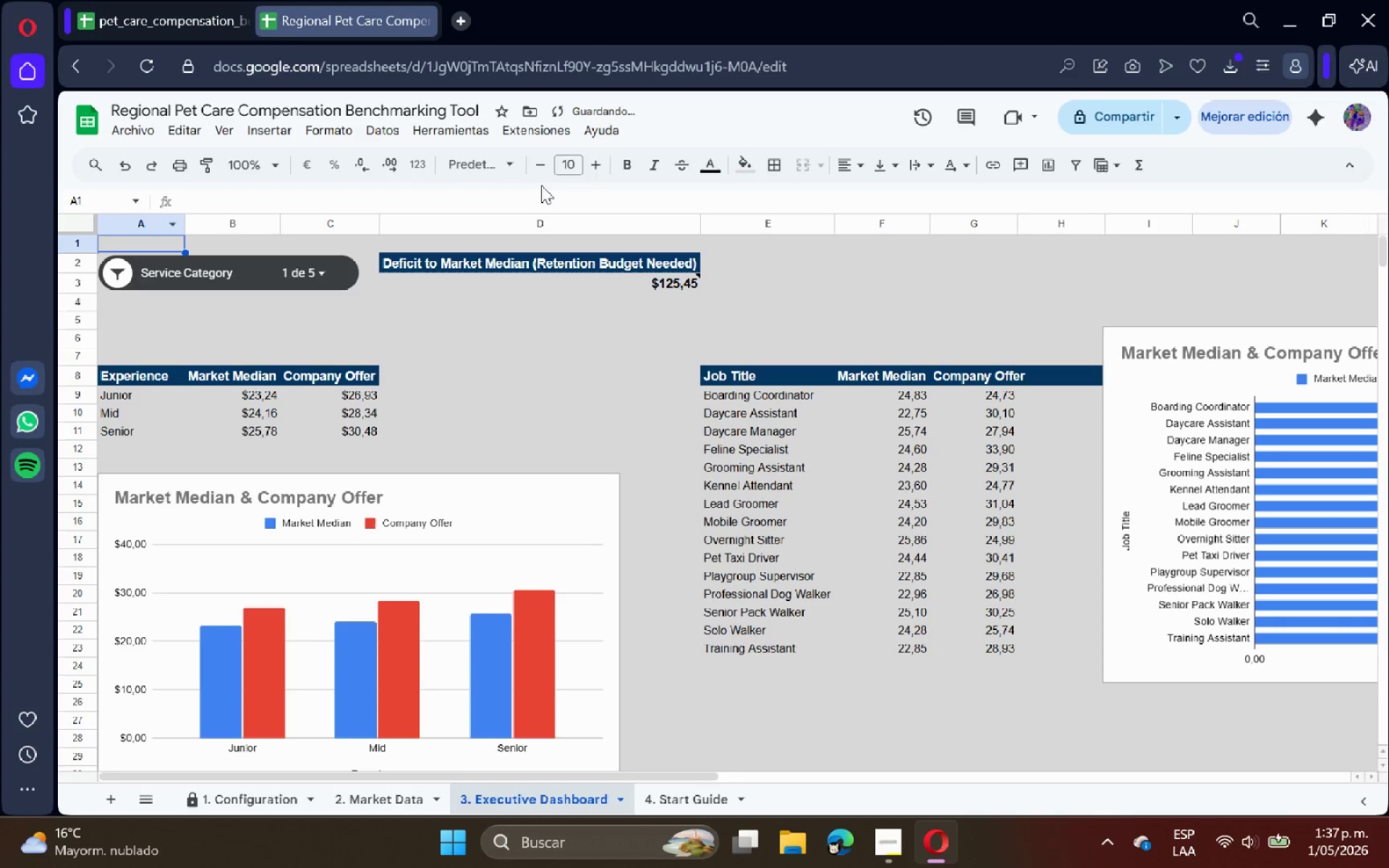 
left_click([737, 161])
 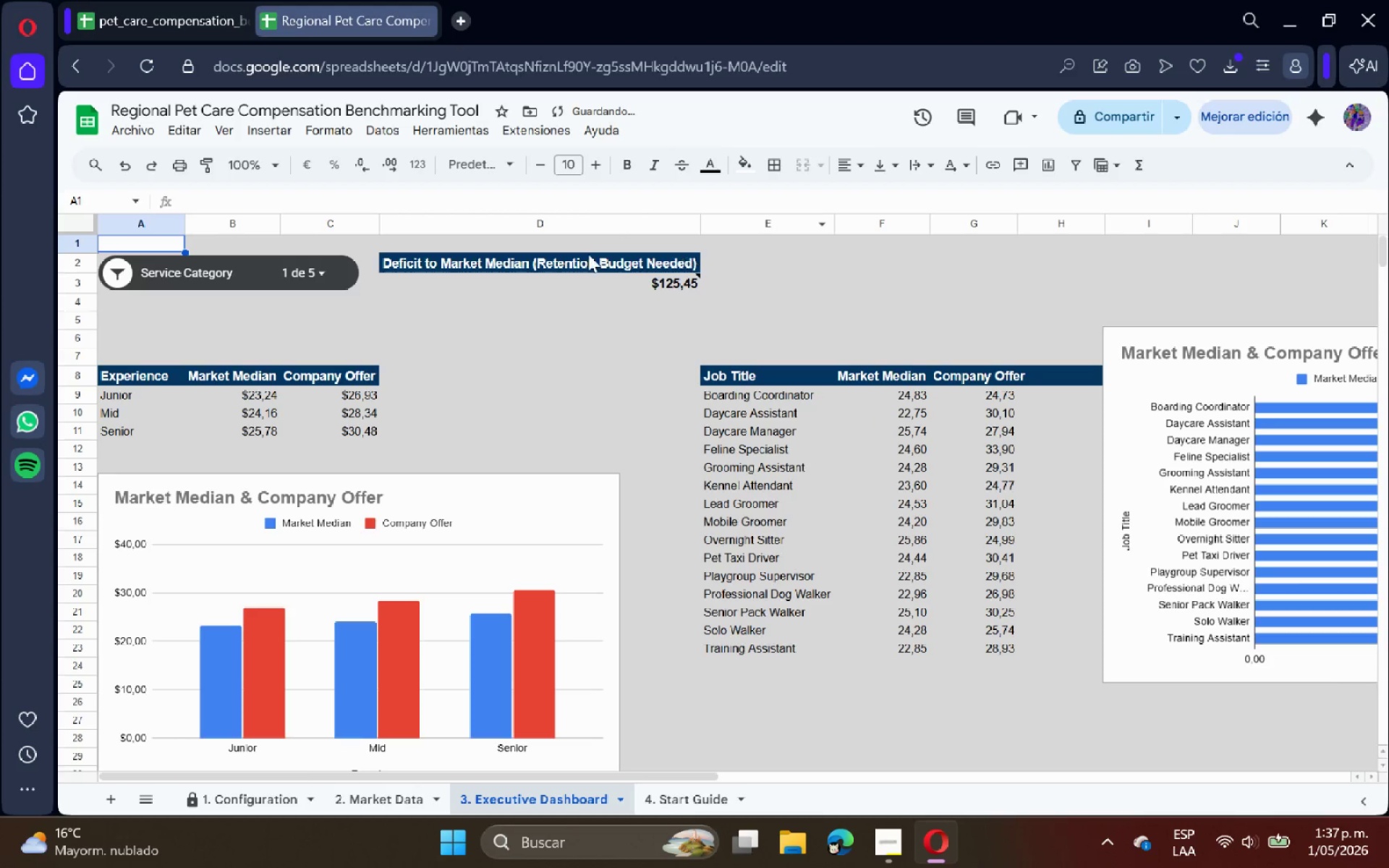 
left_click([82, 221])
 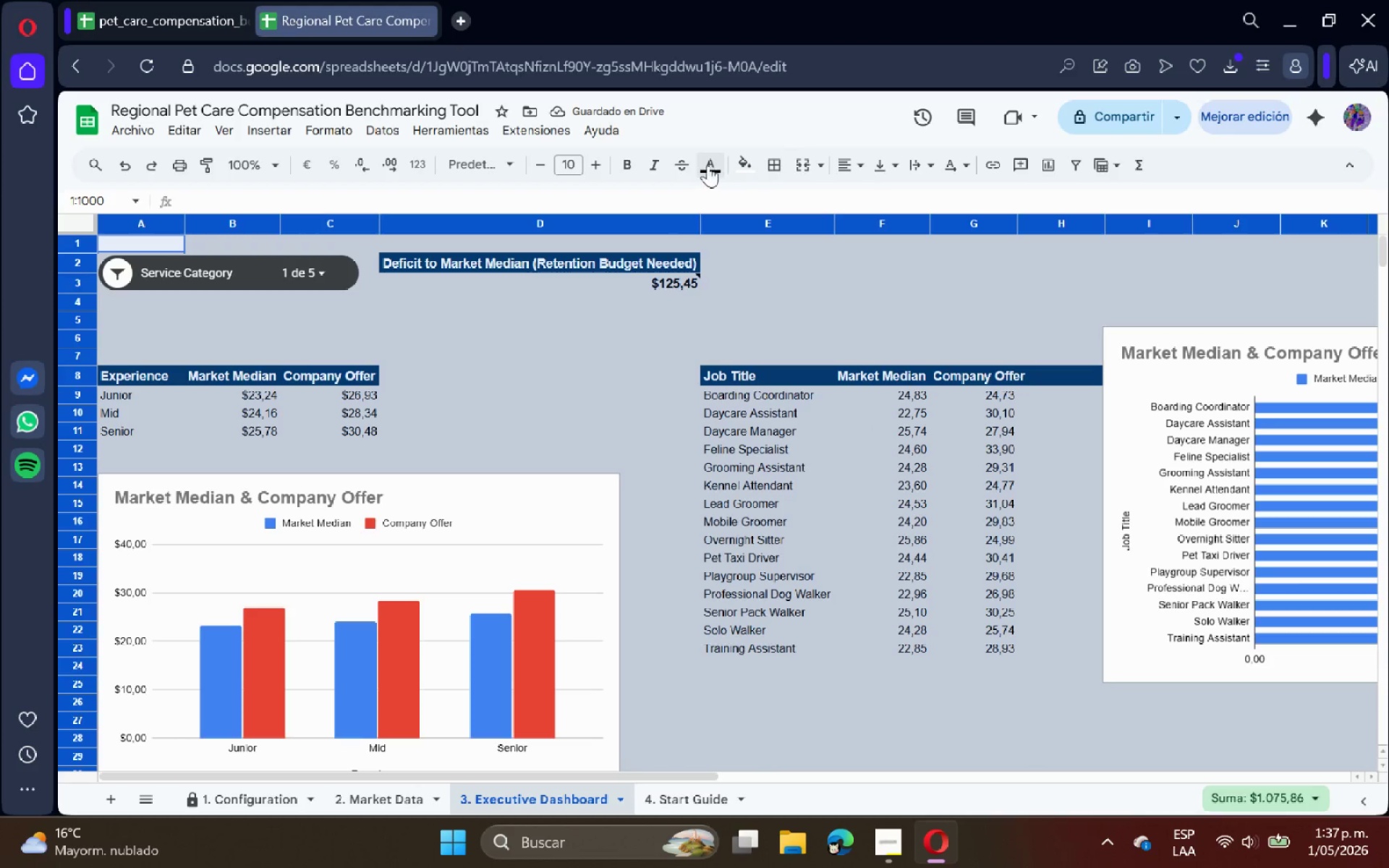 
left_click([744, 162])
 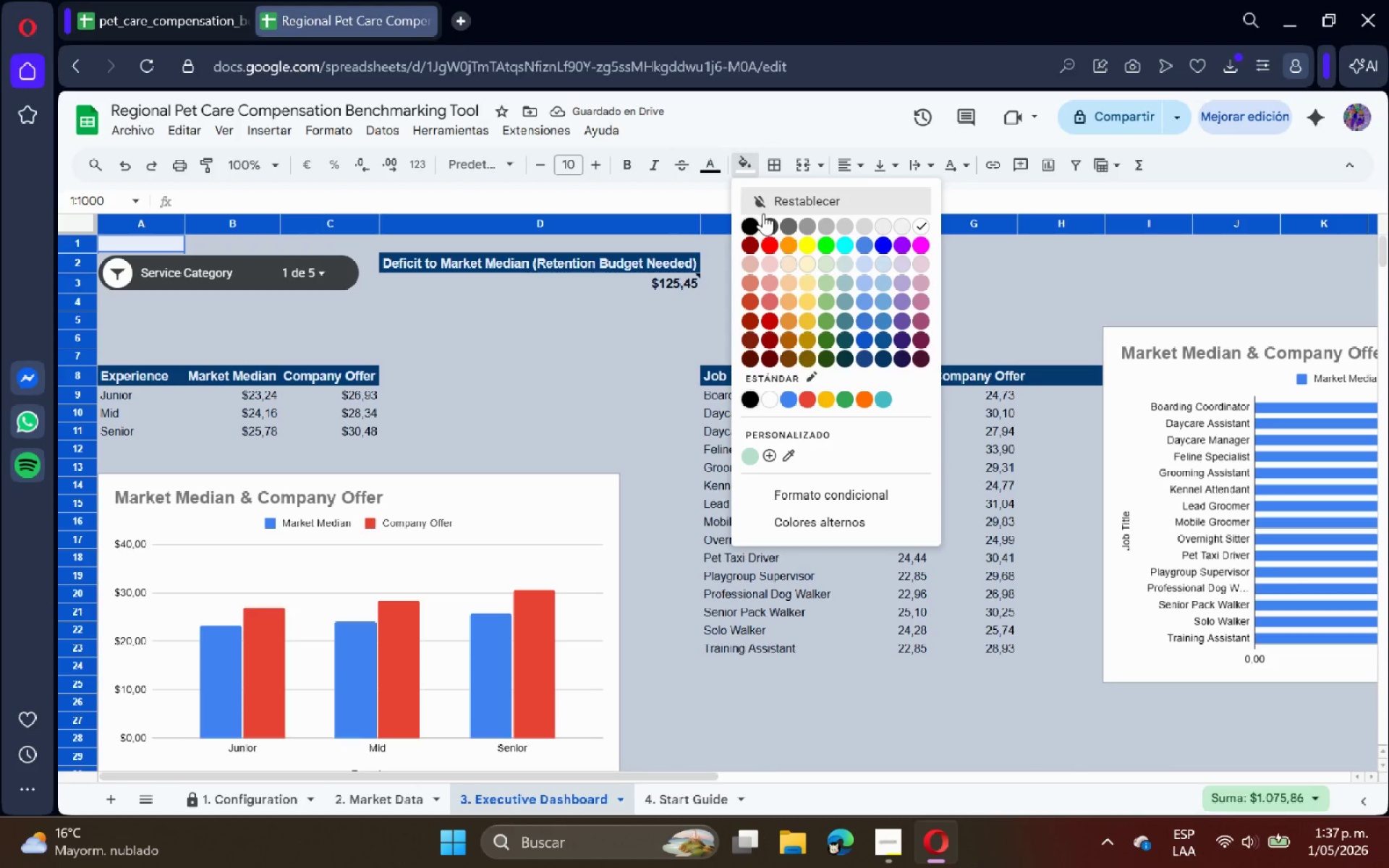 
left_click([766, 209])
 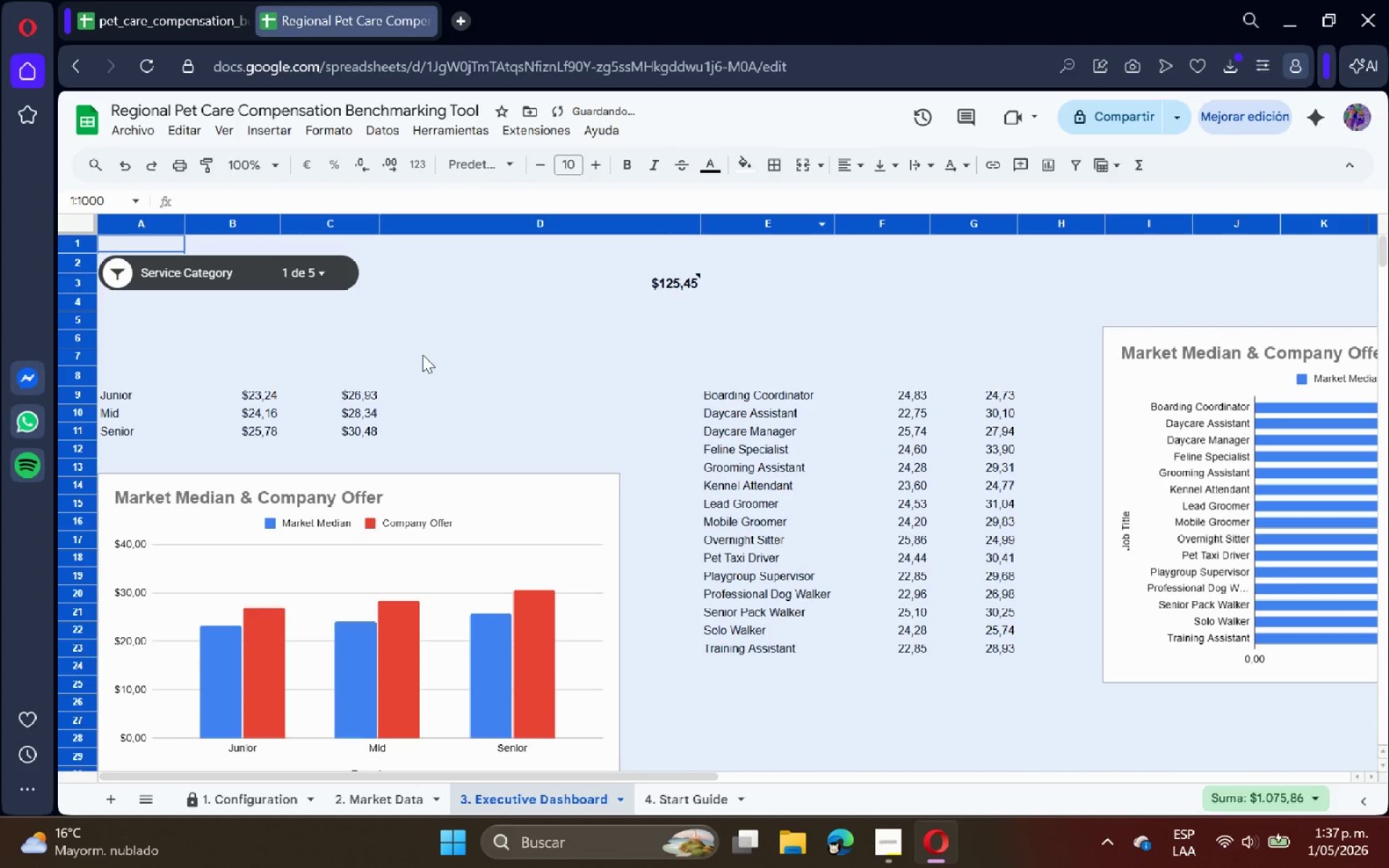 
left_click([428, 360])
 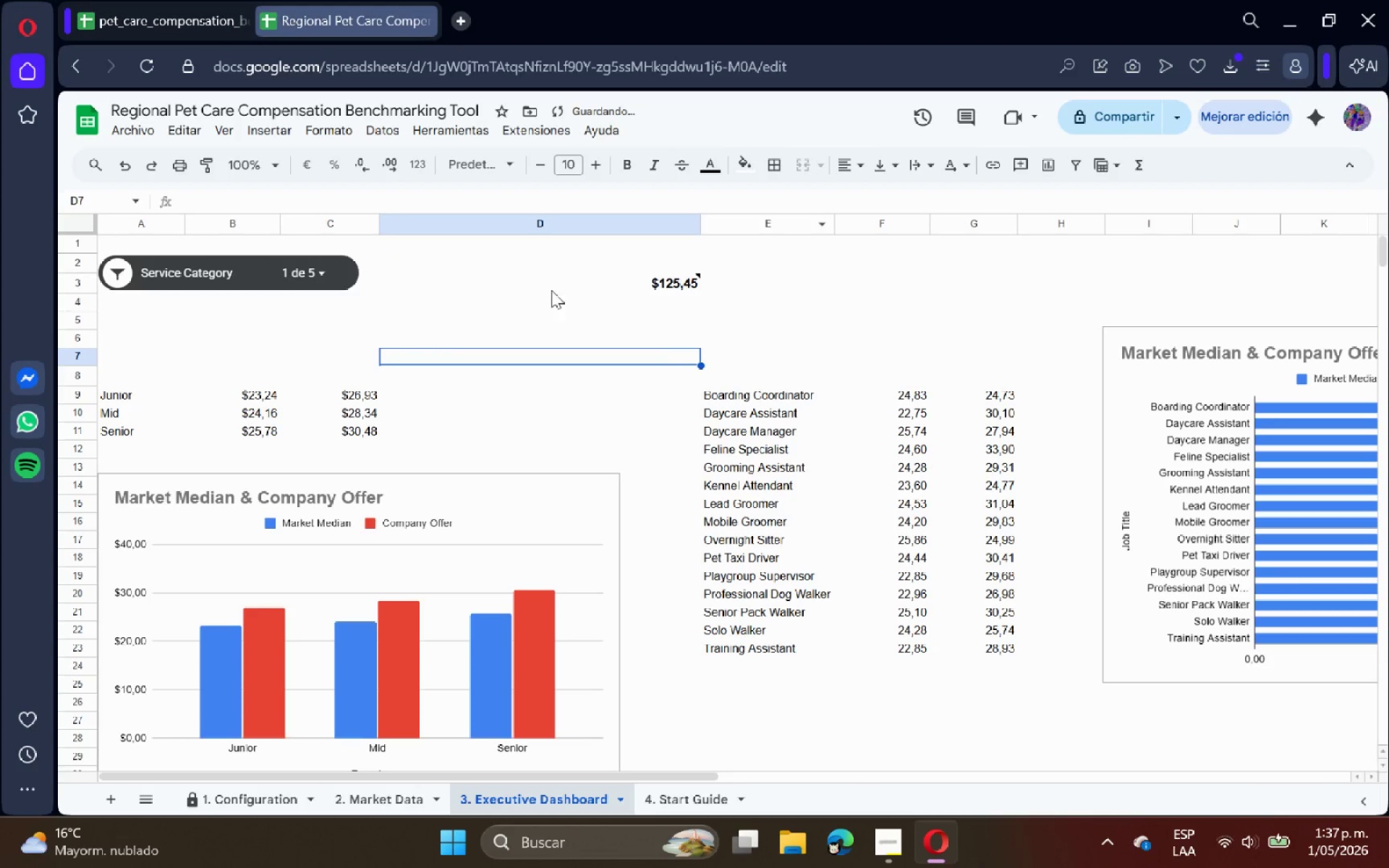 
left_click([564, 263])
 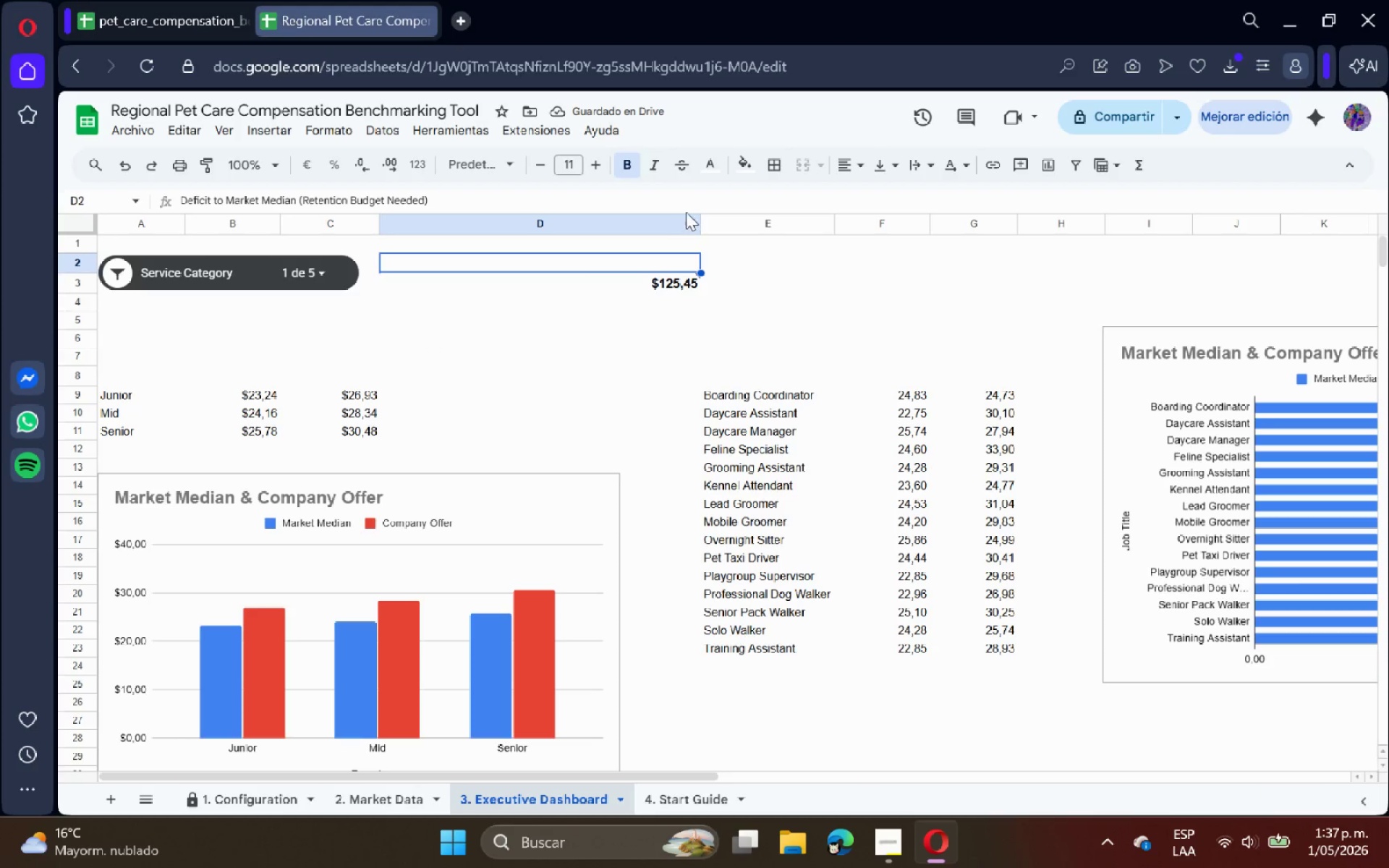 
left_click([753, 162])
 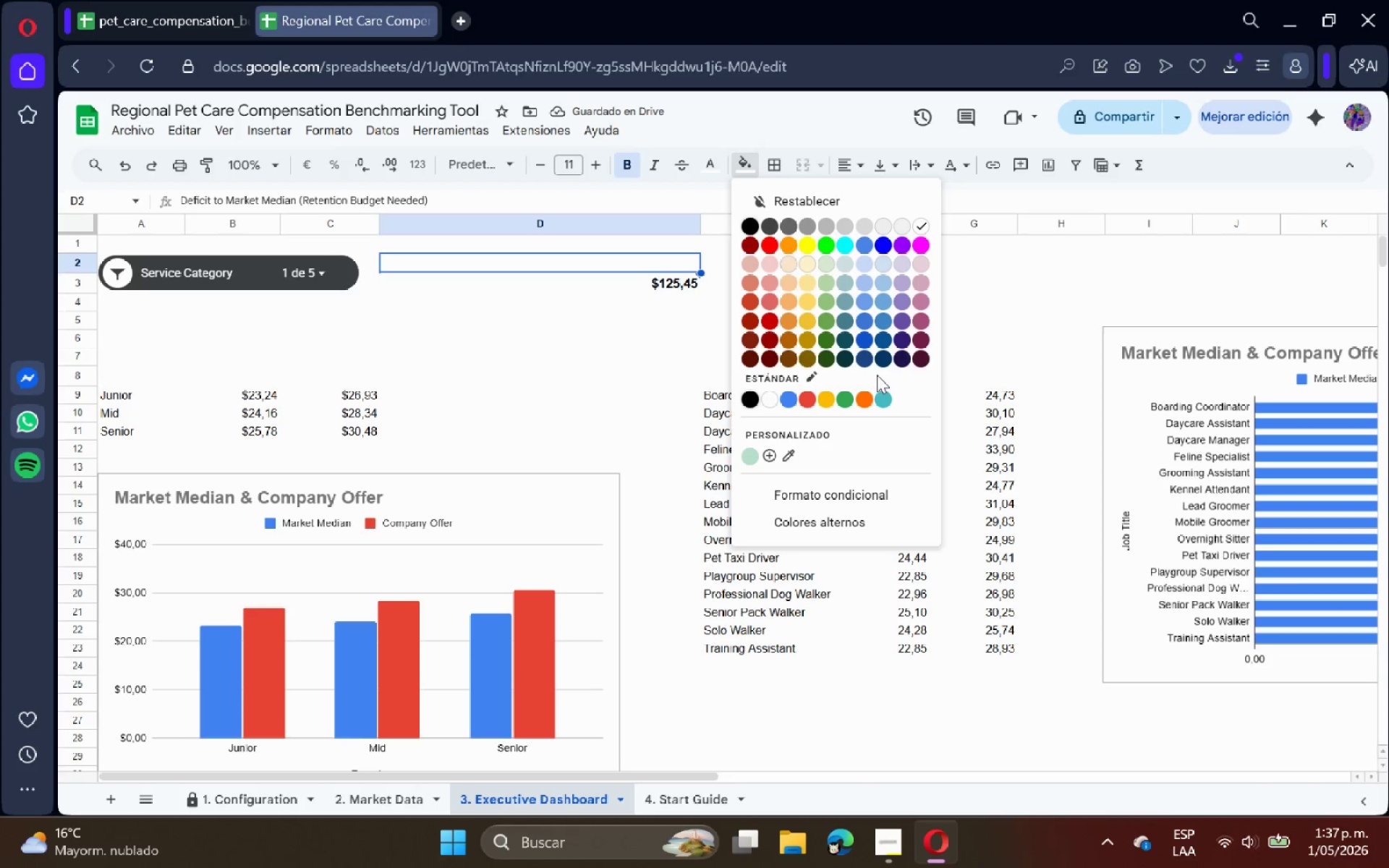 
left_click([878, 359])
 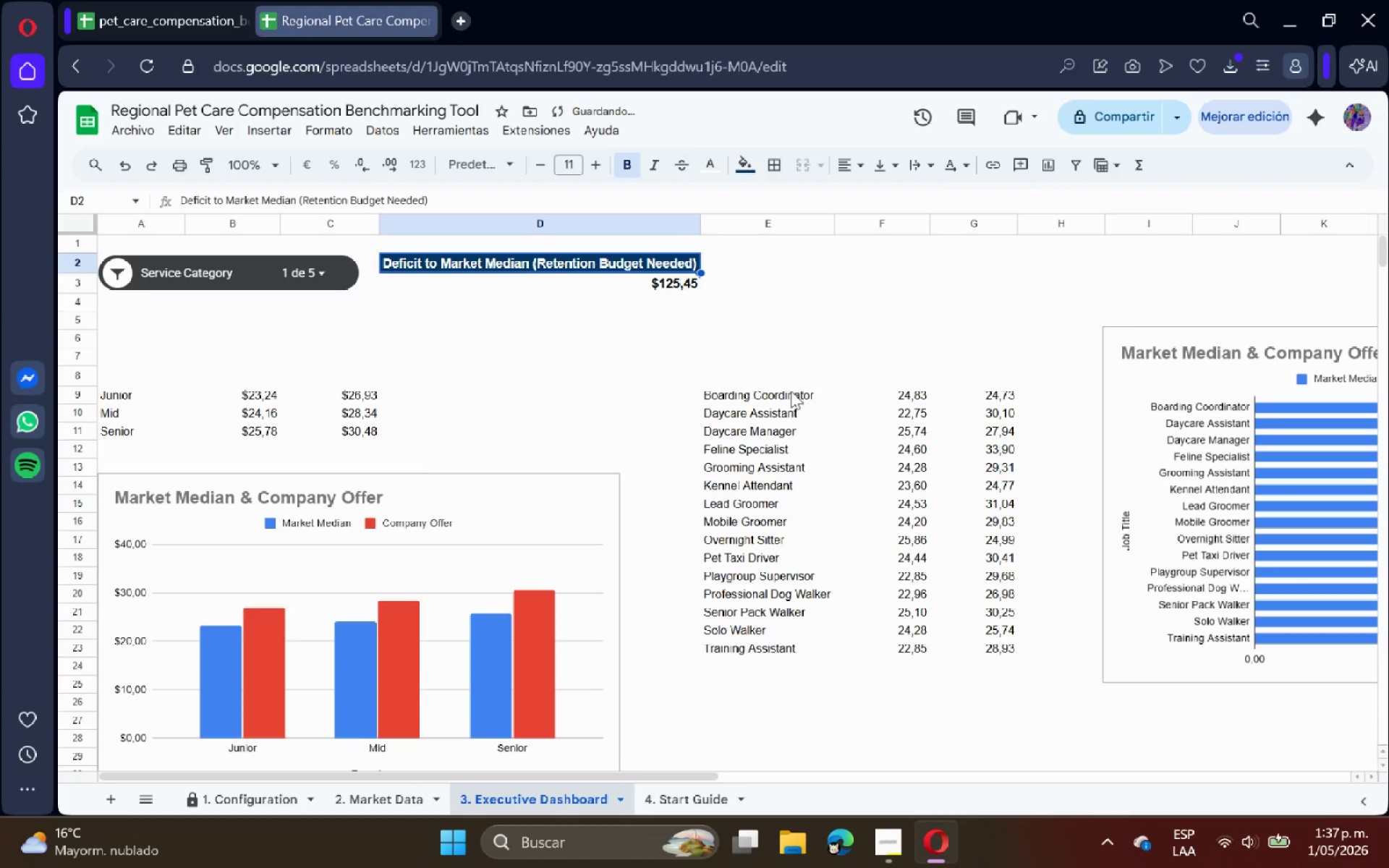 
left_click([789, 391])
 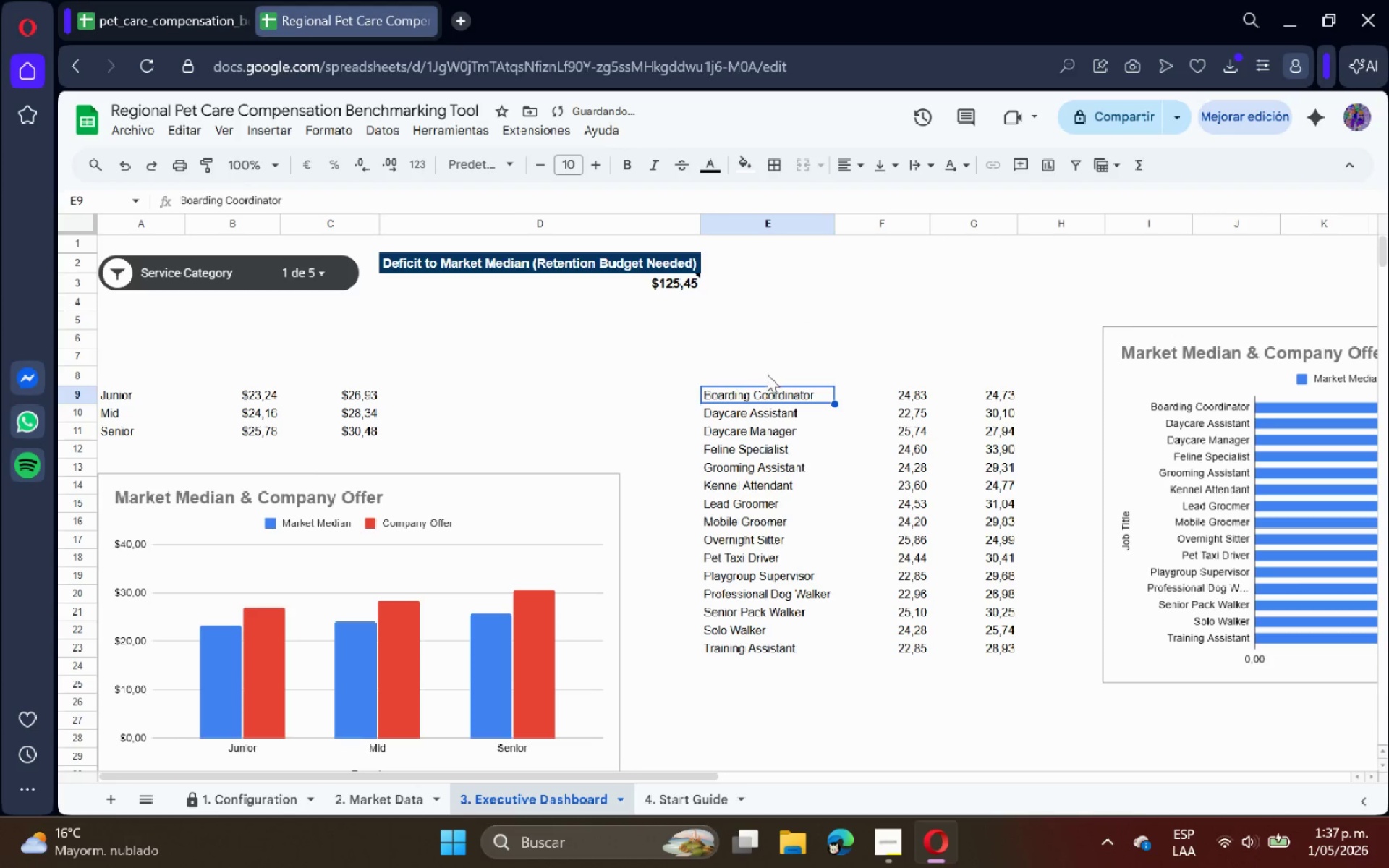 
left_click_drag(start_coordinate=[767, 374], to_coordinate=[1012, 380])
 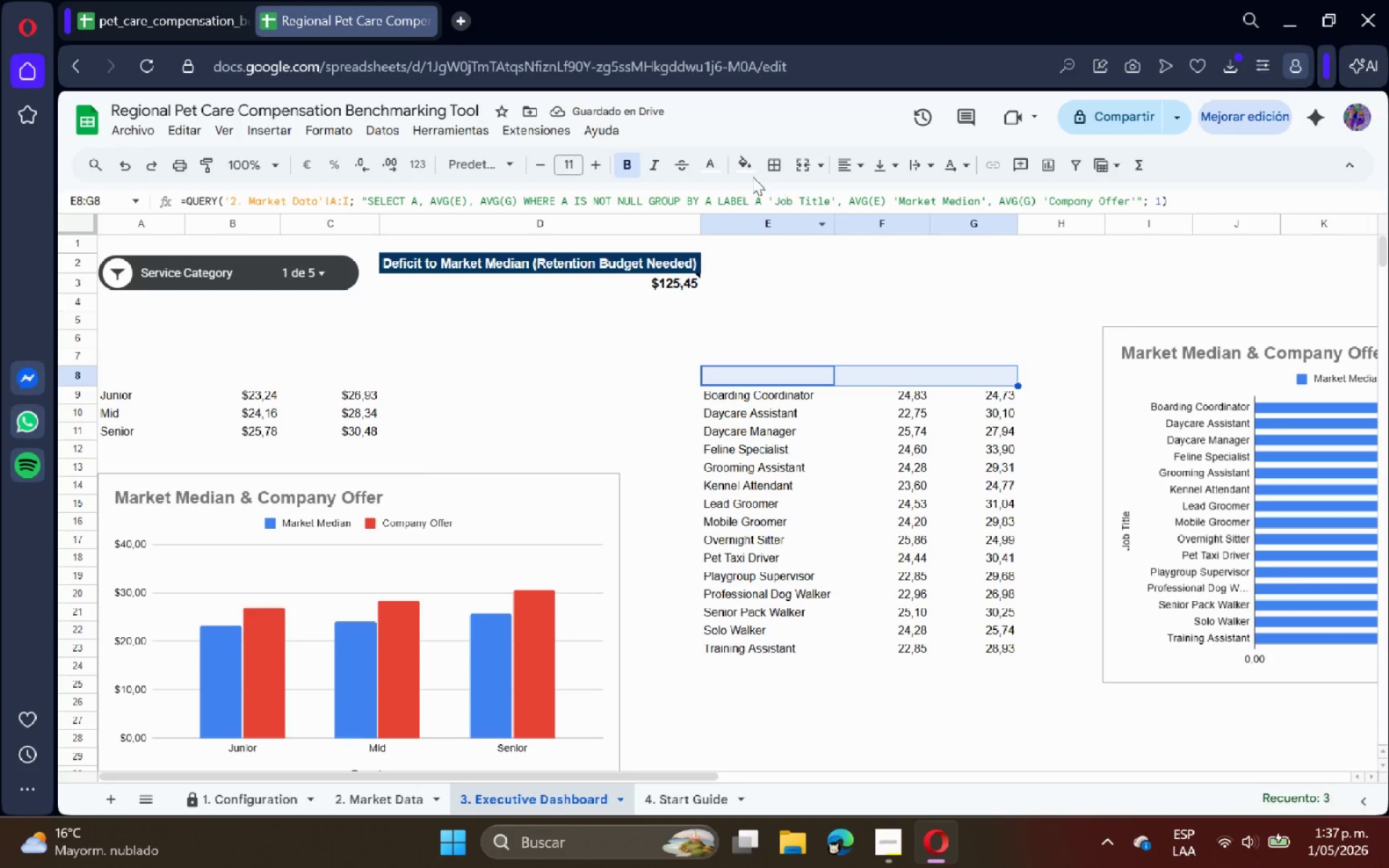 
left_click([734, 169])
 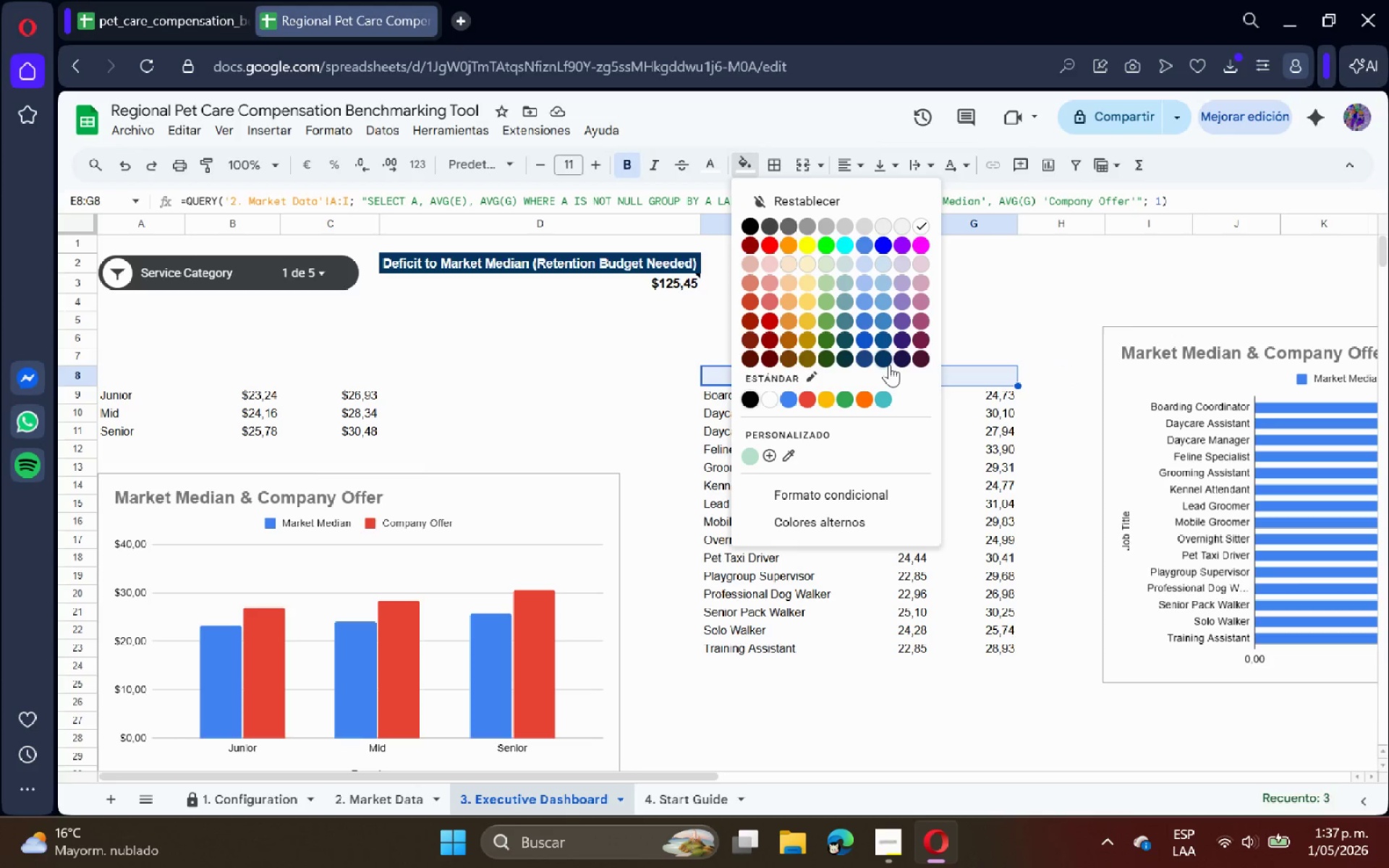 
left_click([888, 364])
 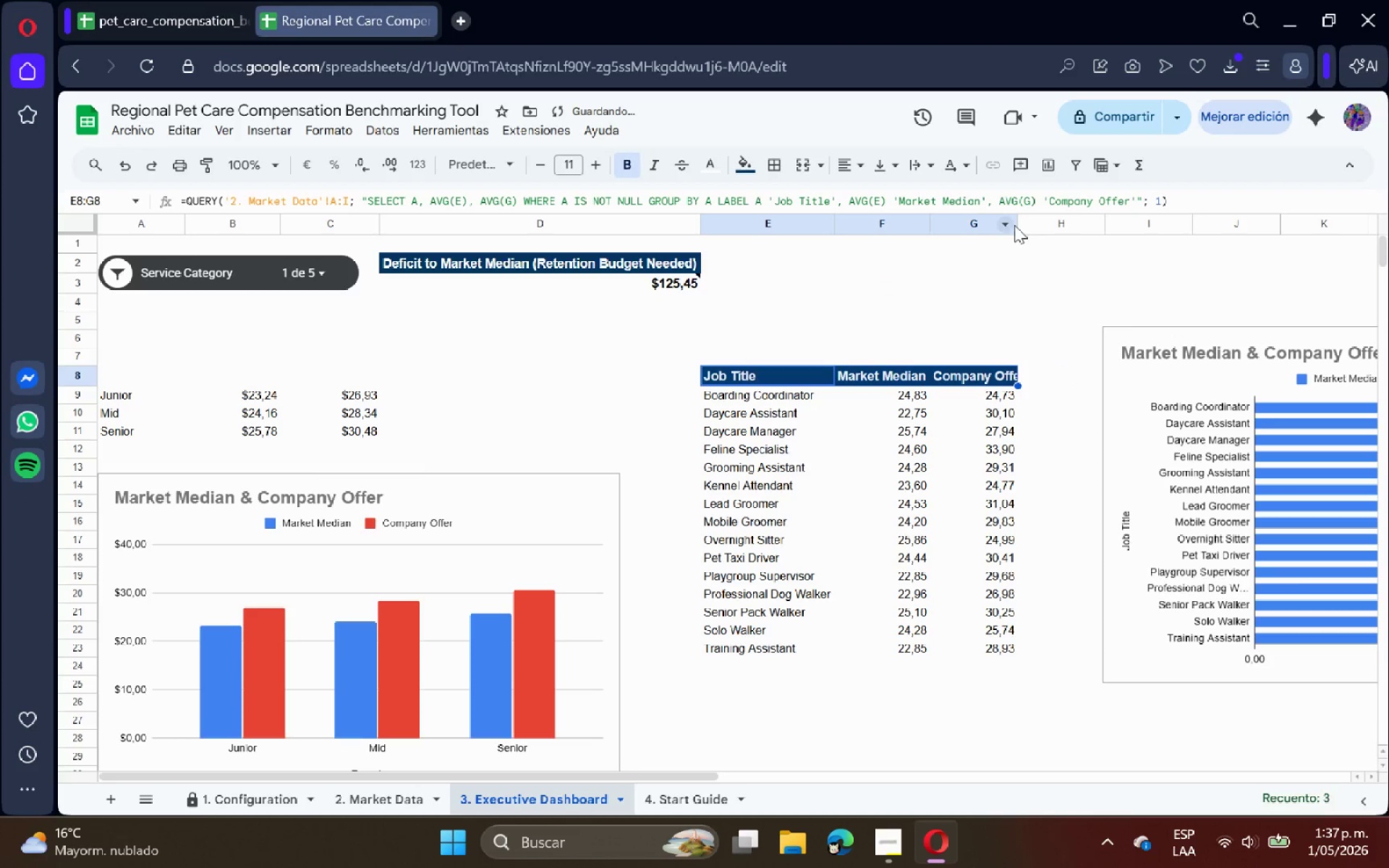 
double_click([1019, 225])
 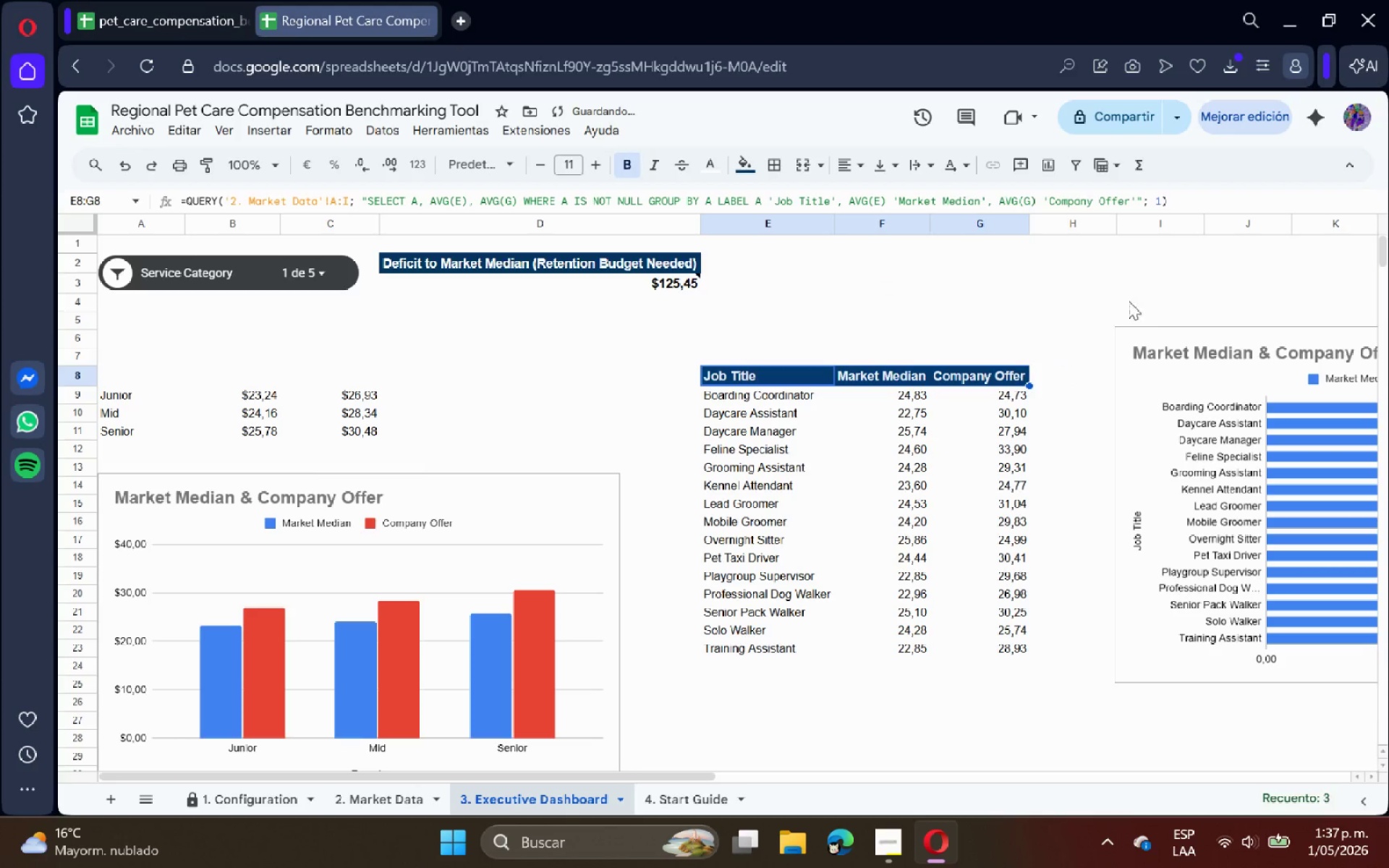 
left_click([1156, 344])
 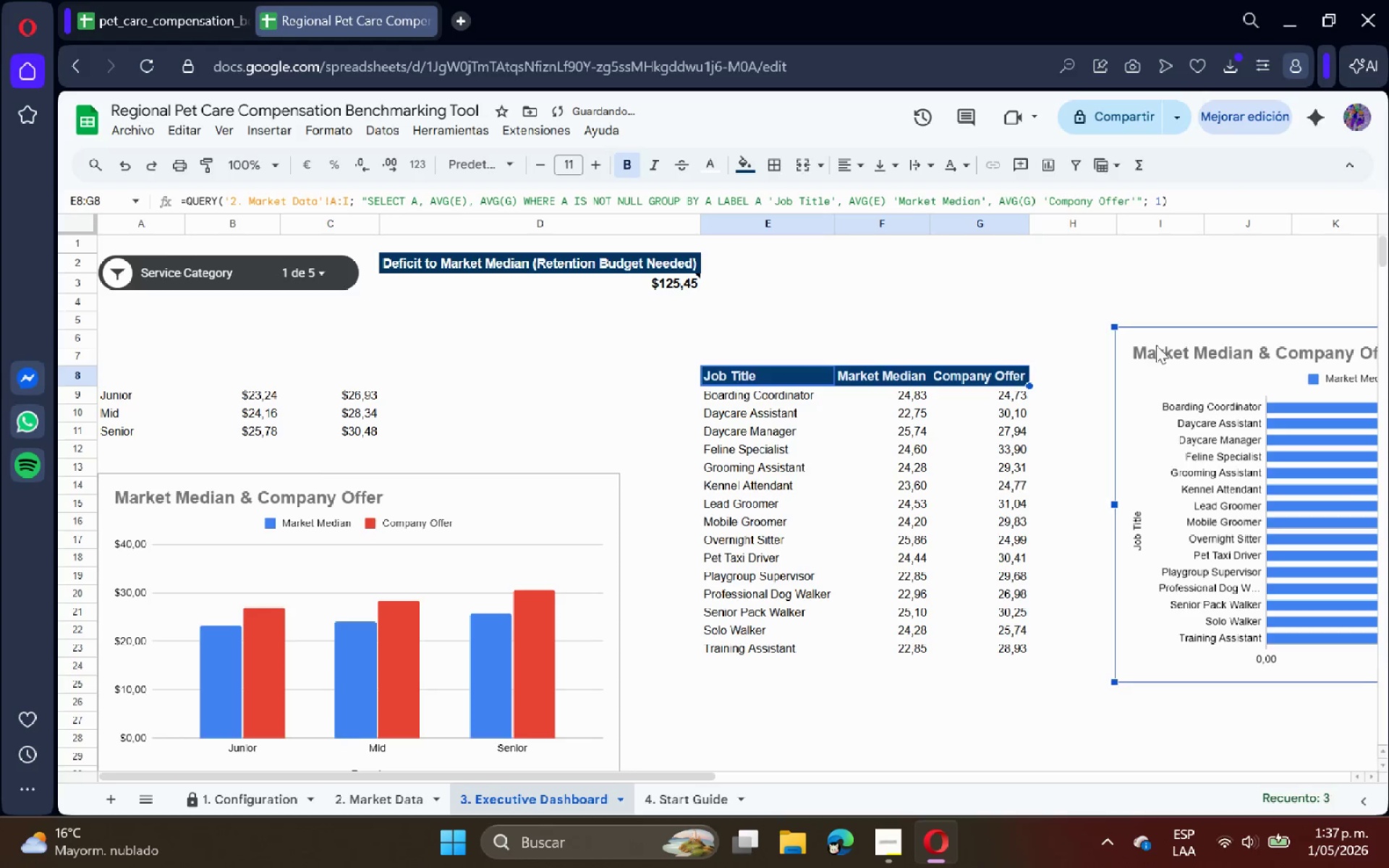 
left_click_drag(start_coordinate=[1156, 344], to_coordinate=[1069, 342])
 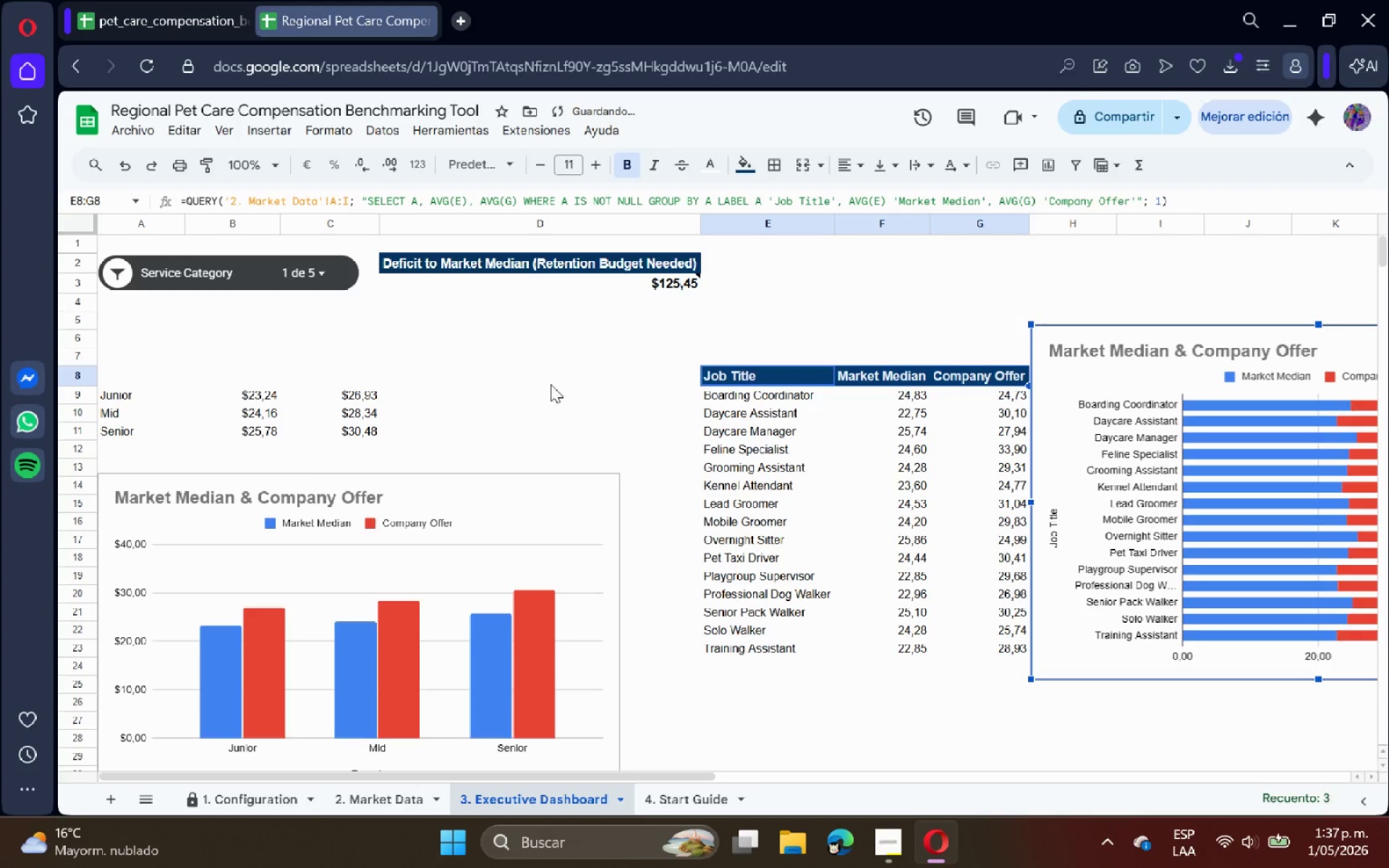 
left_click([366, 384])
 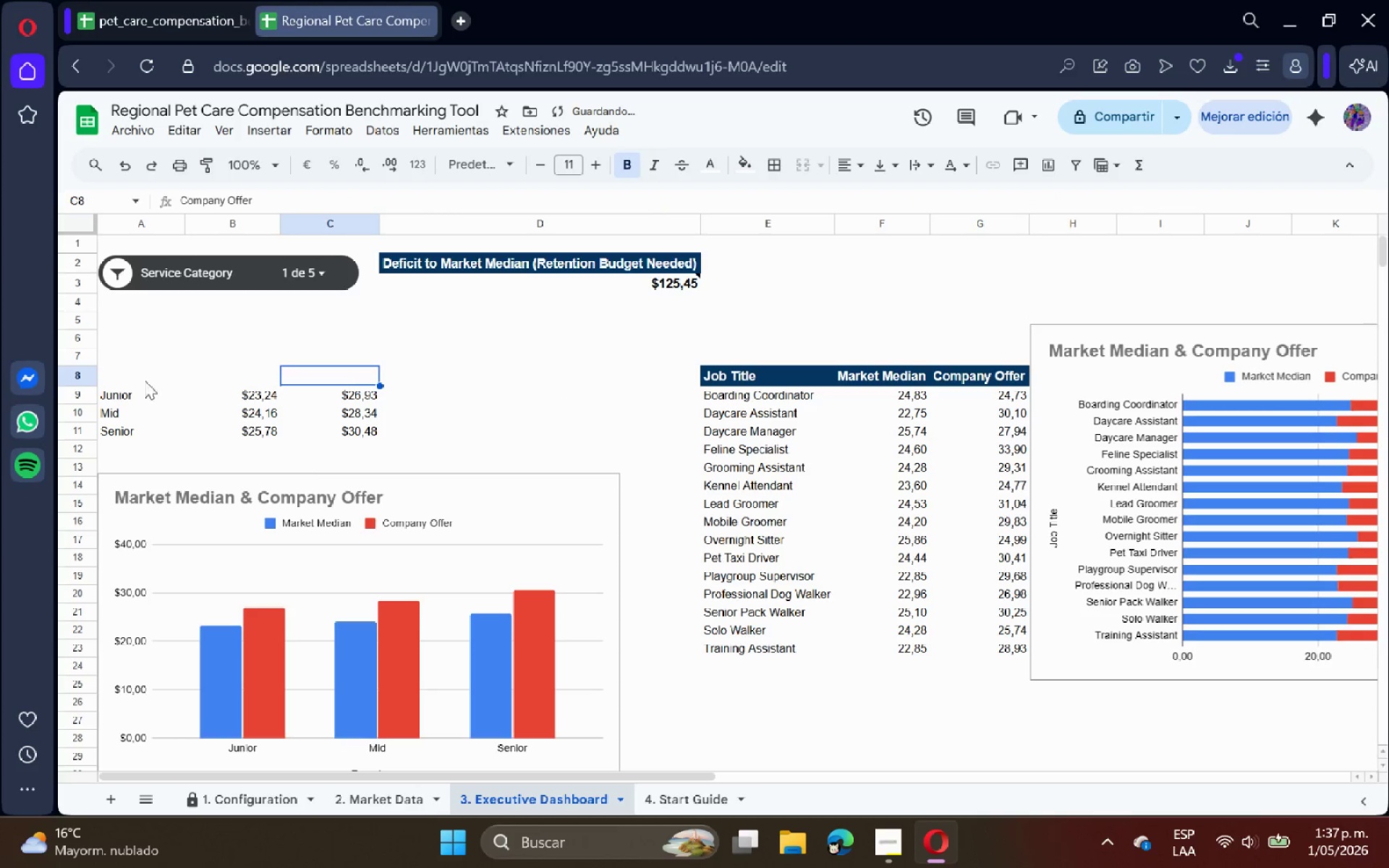 
left_click_drag(start_coordinate=[134, 376], to_coordinate=[330, 384])
 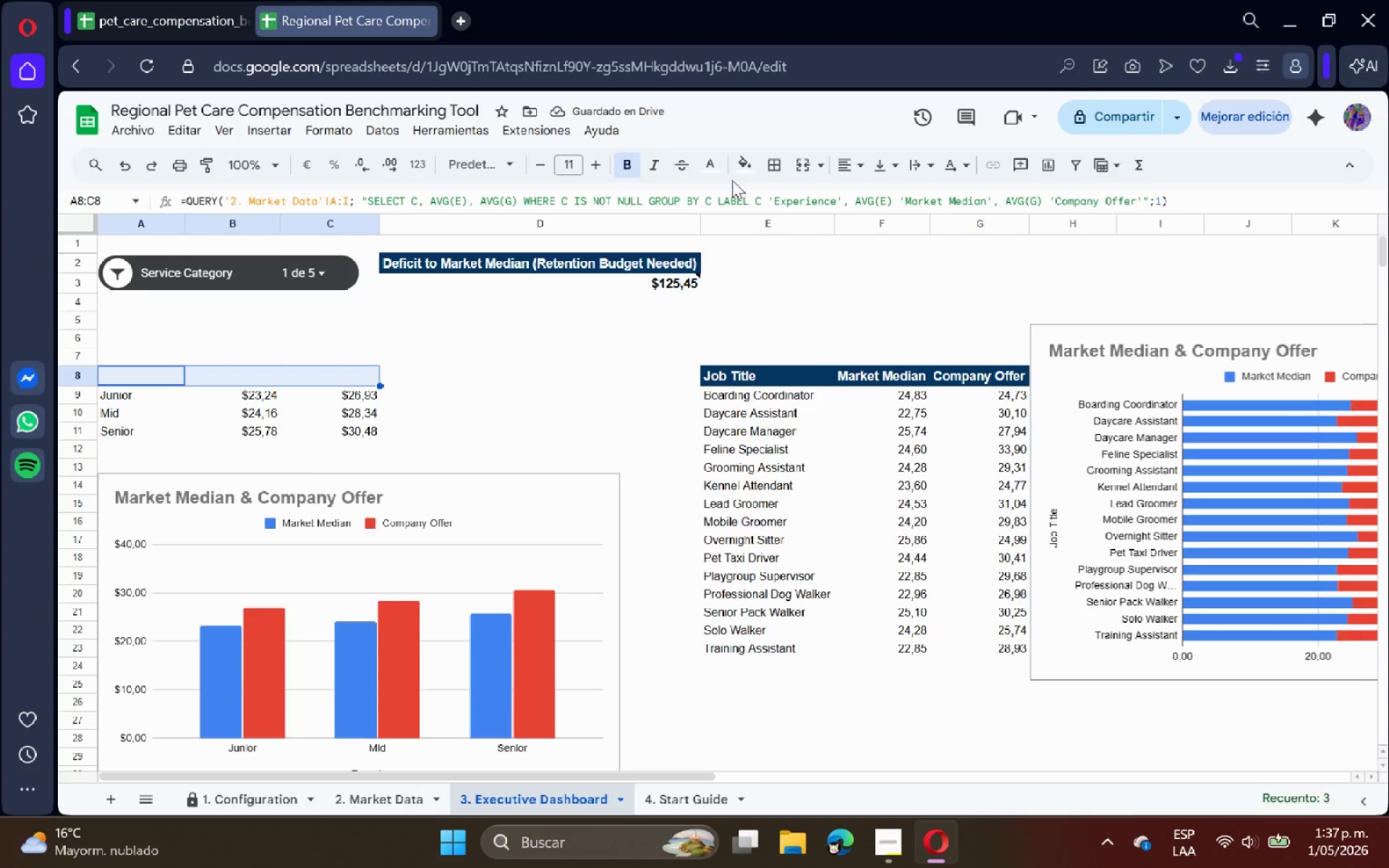 
left_click([741, 169])
 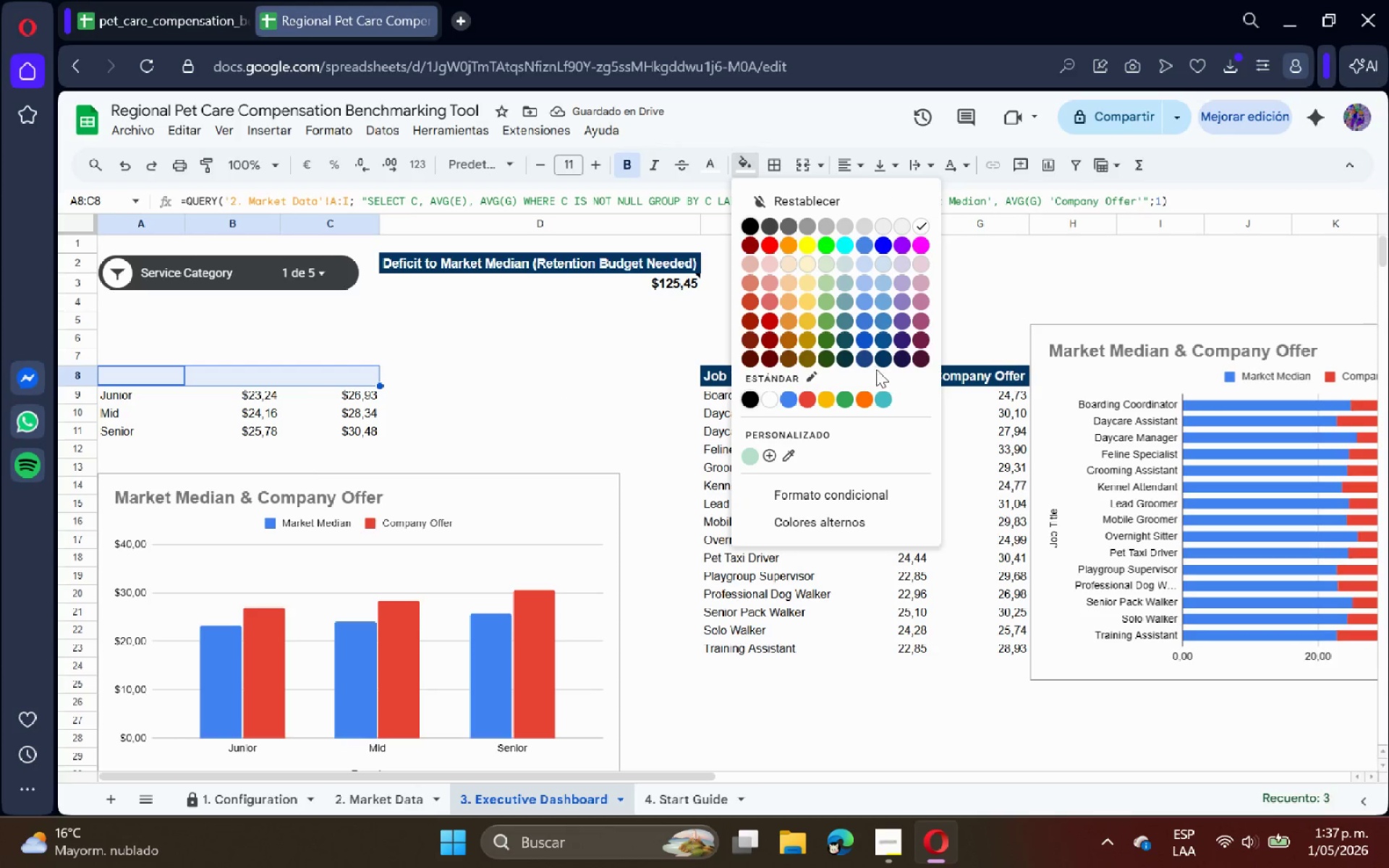 
left_click([875, 360])
 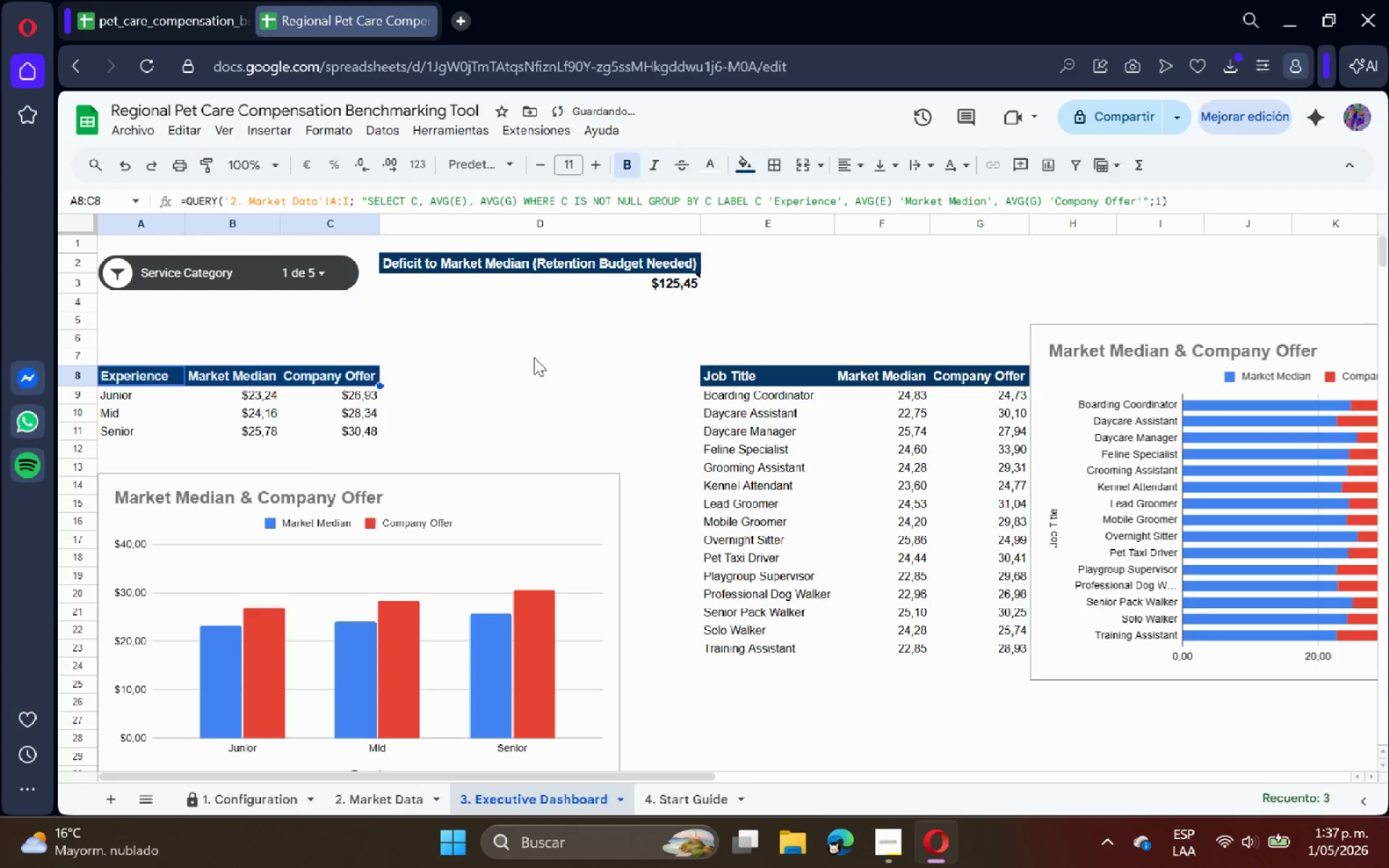 
left_click([534, 357])
 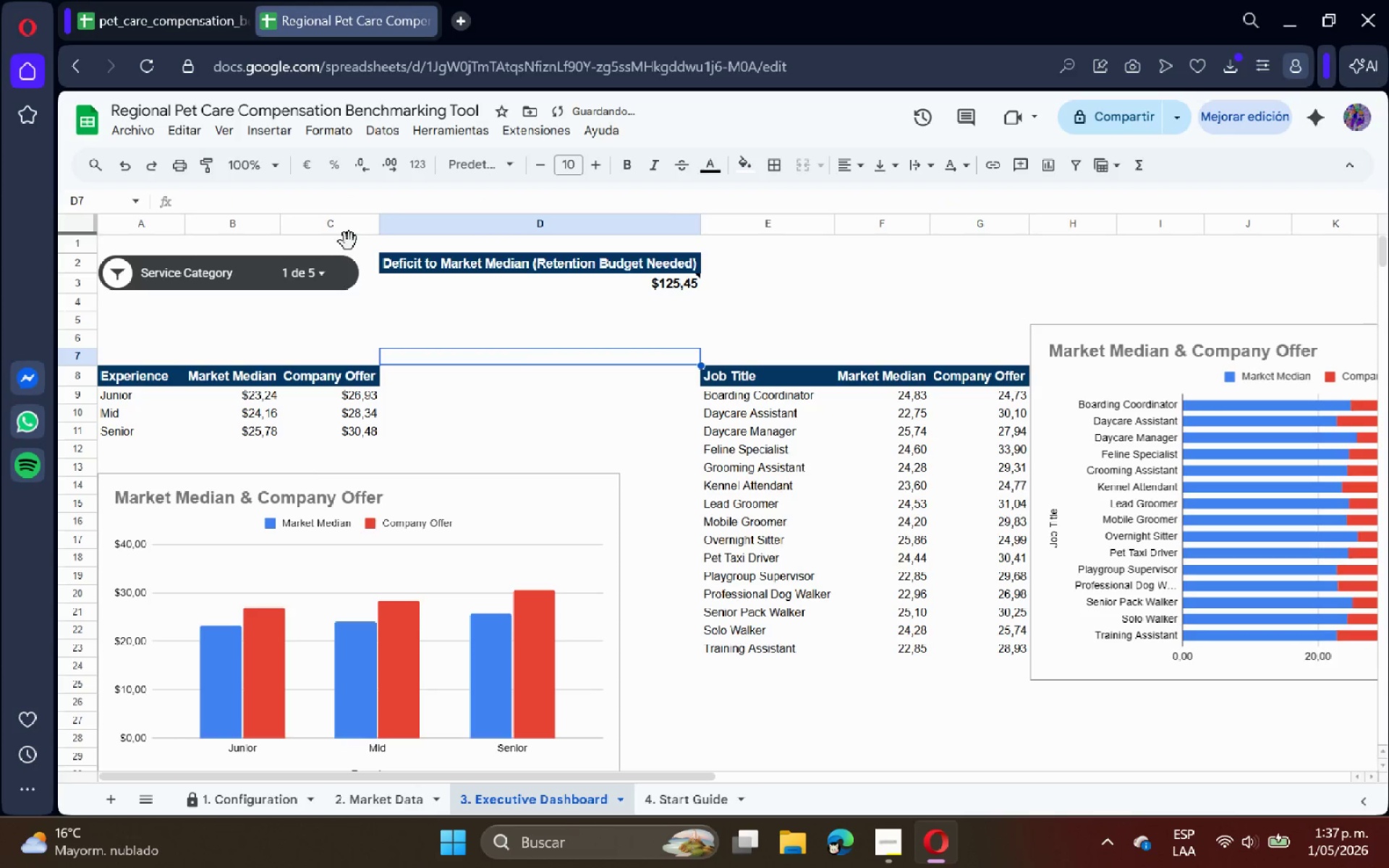 
scroll: coordinate [589, 405], scroll_direction: down, amount: 1.0
 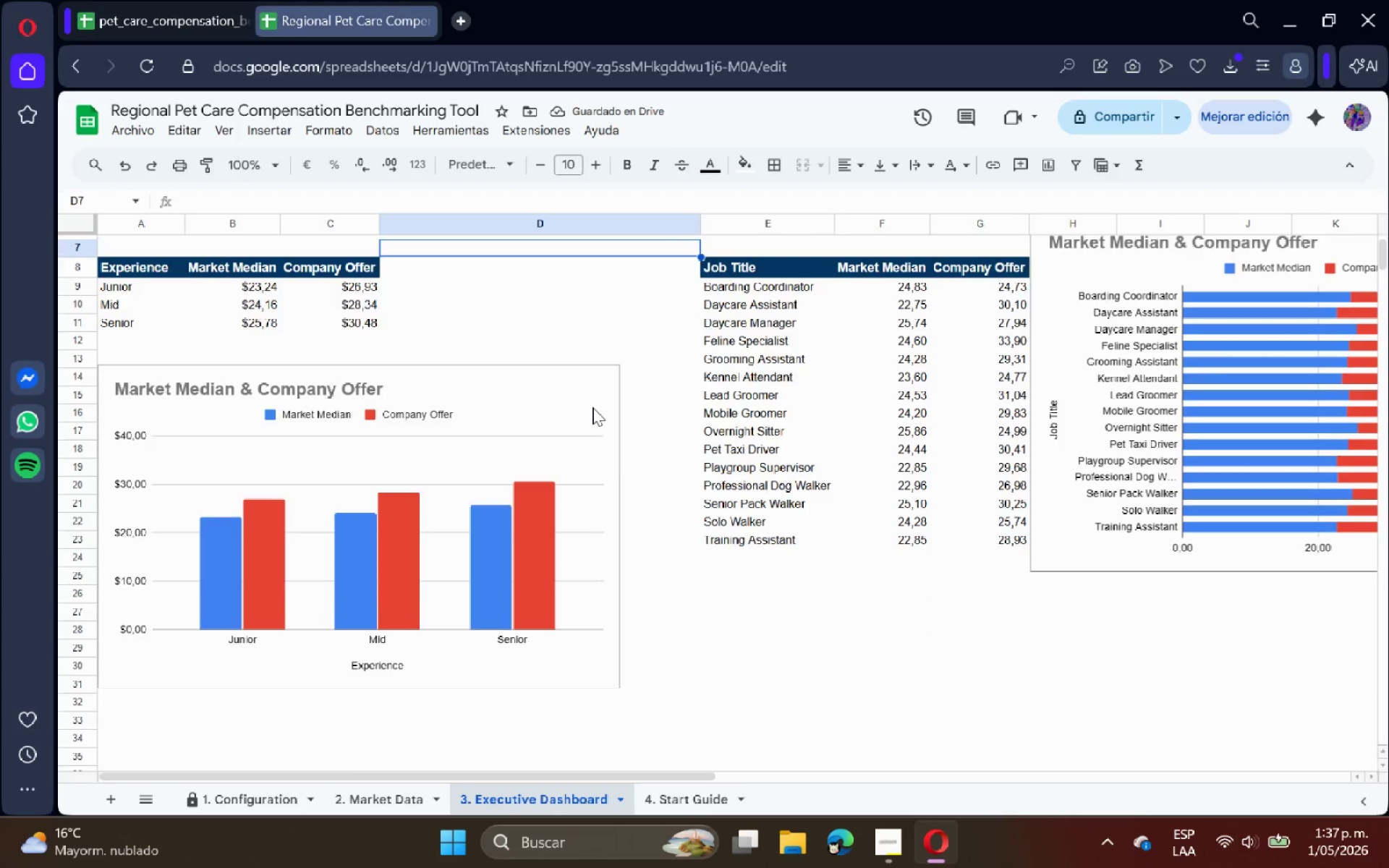 
scroll: coordinate [592, 407], scroll_direction: up, amount: 2.0
 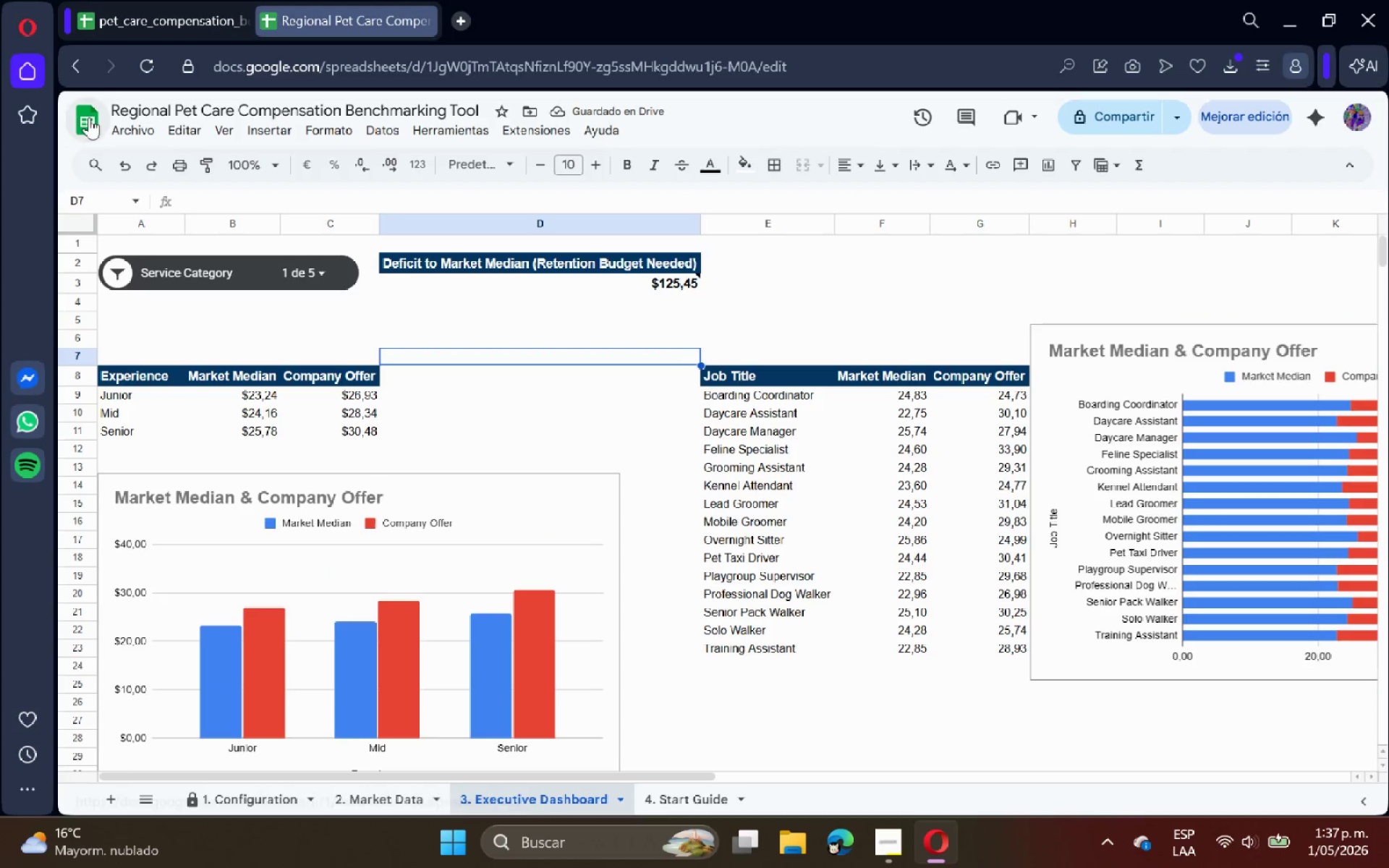 
left_click([116, 125])
 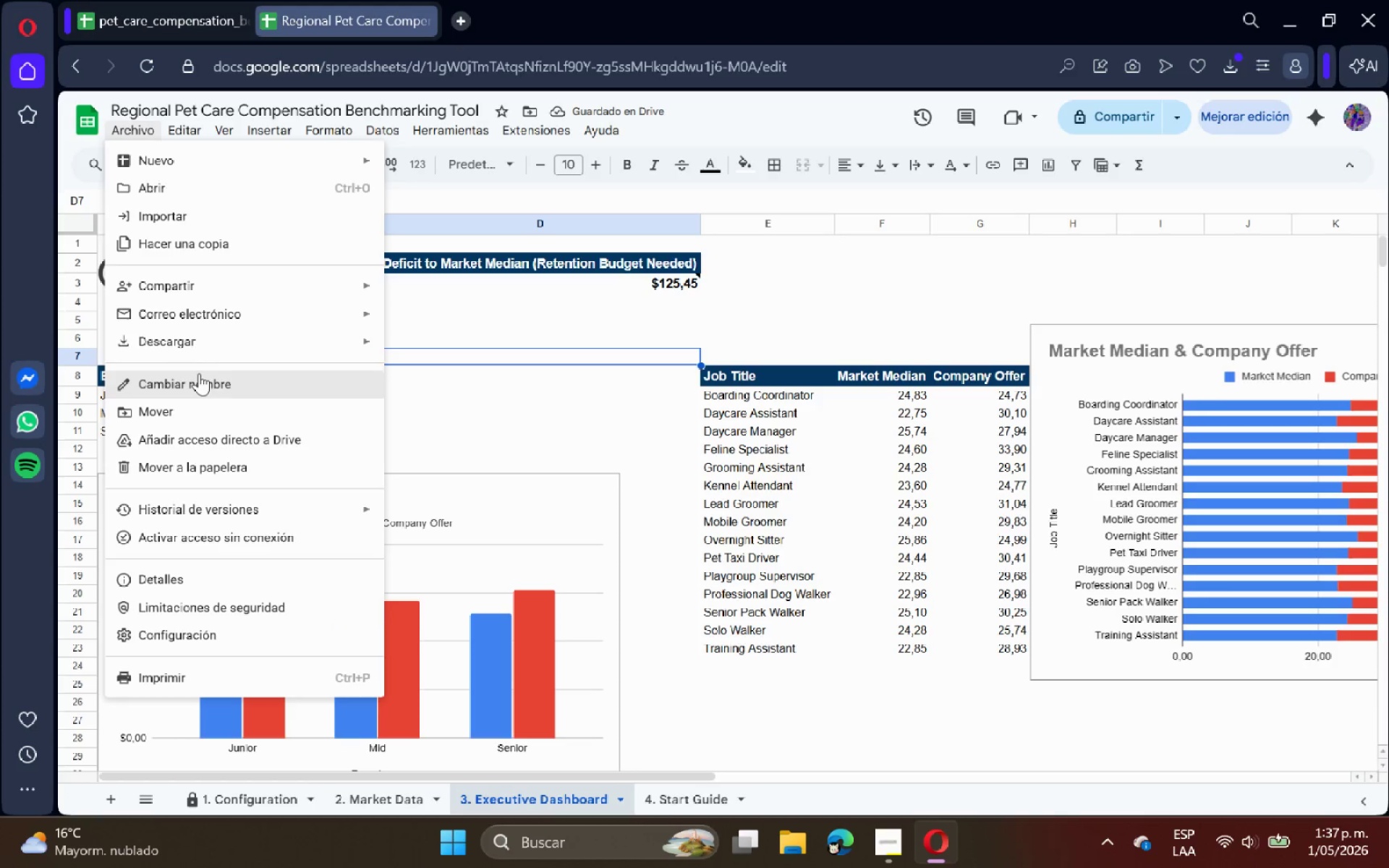 
left_click([211, 343])
 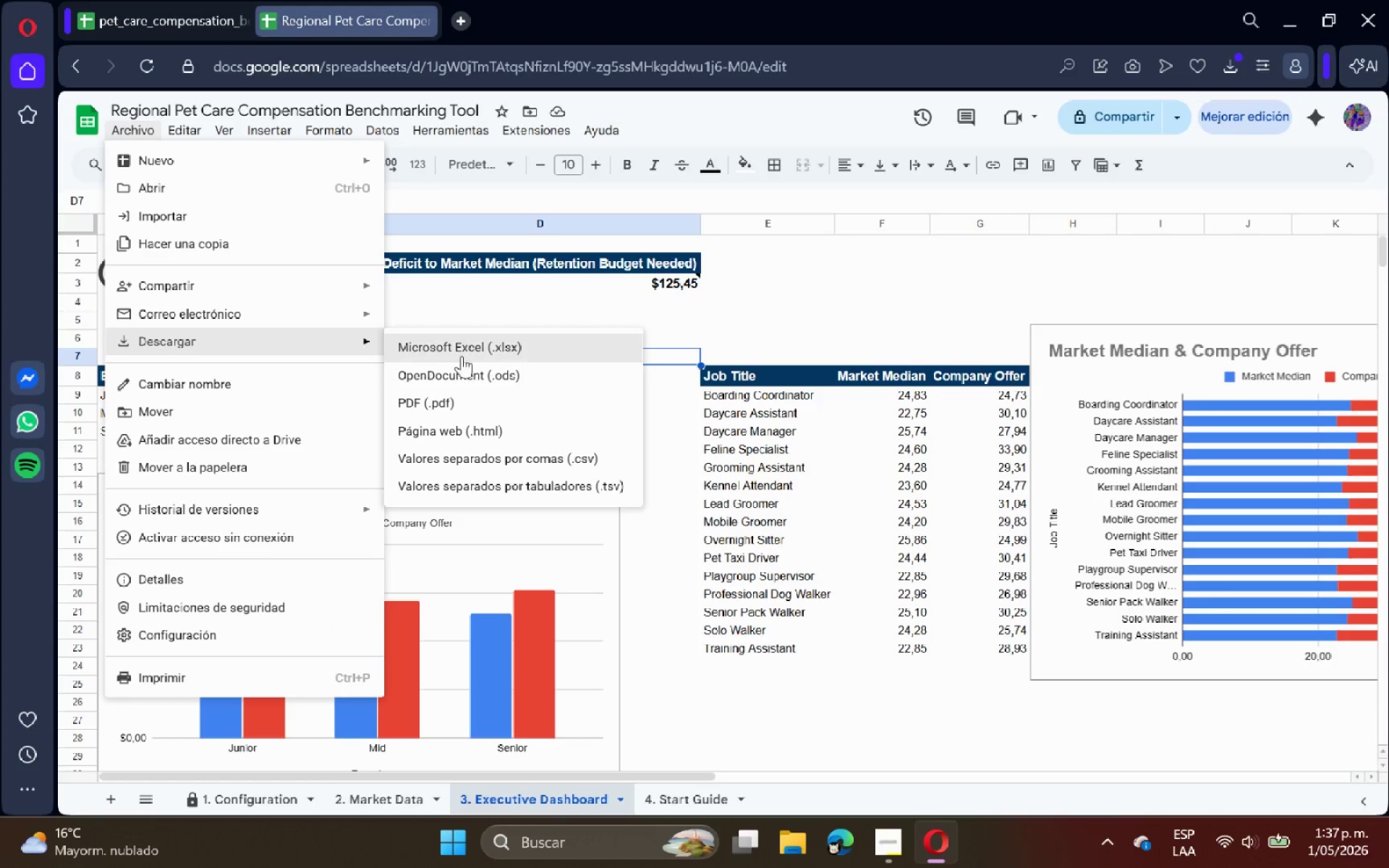 
left_click([465, 356])
 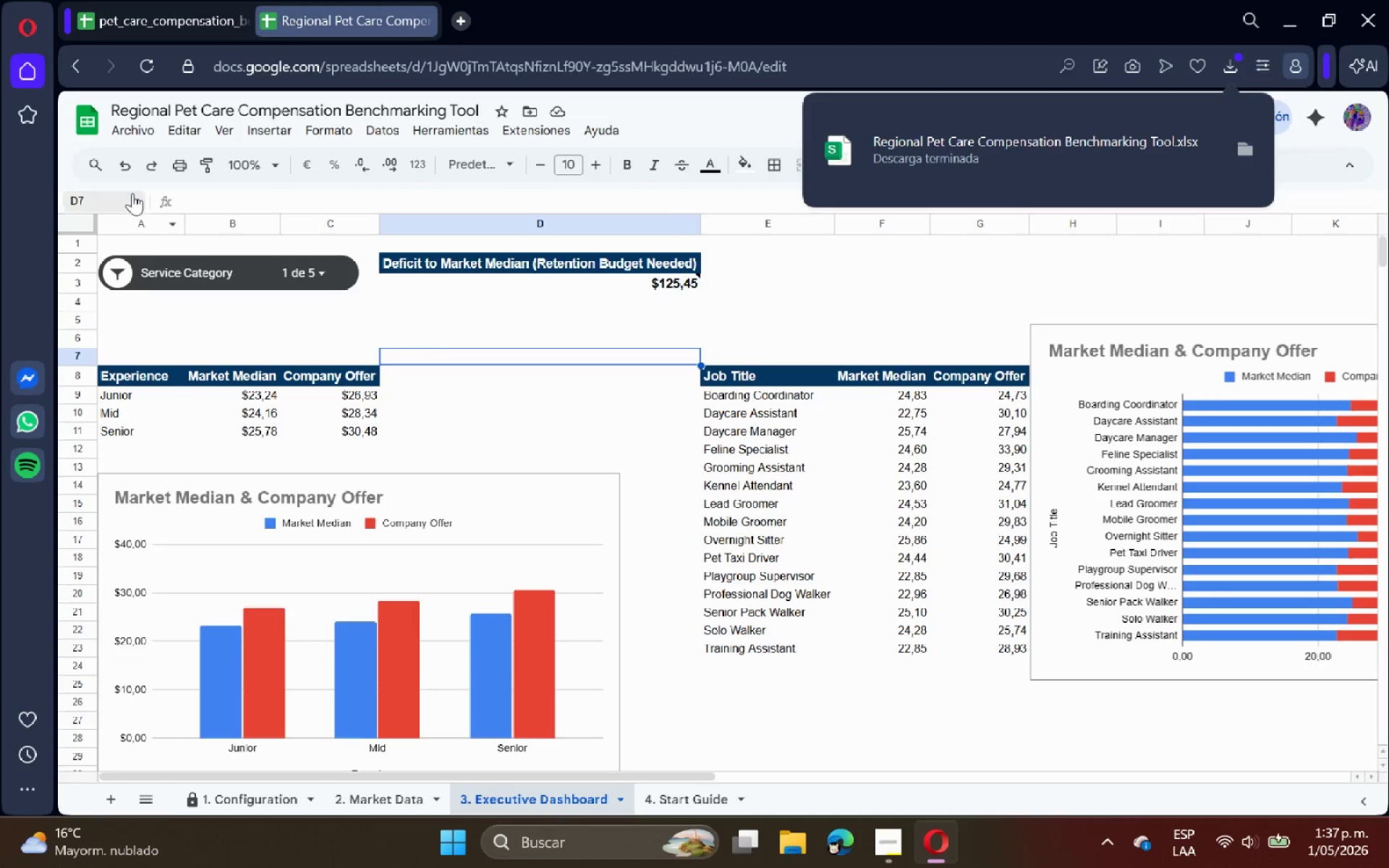 
double_click([130, 133])
 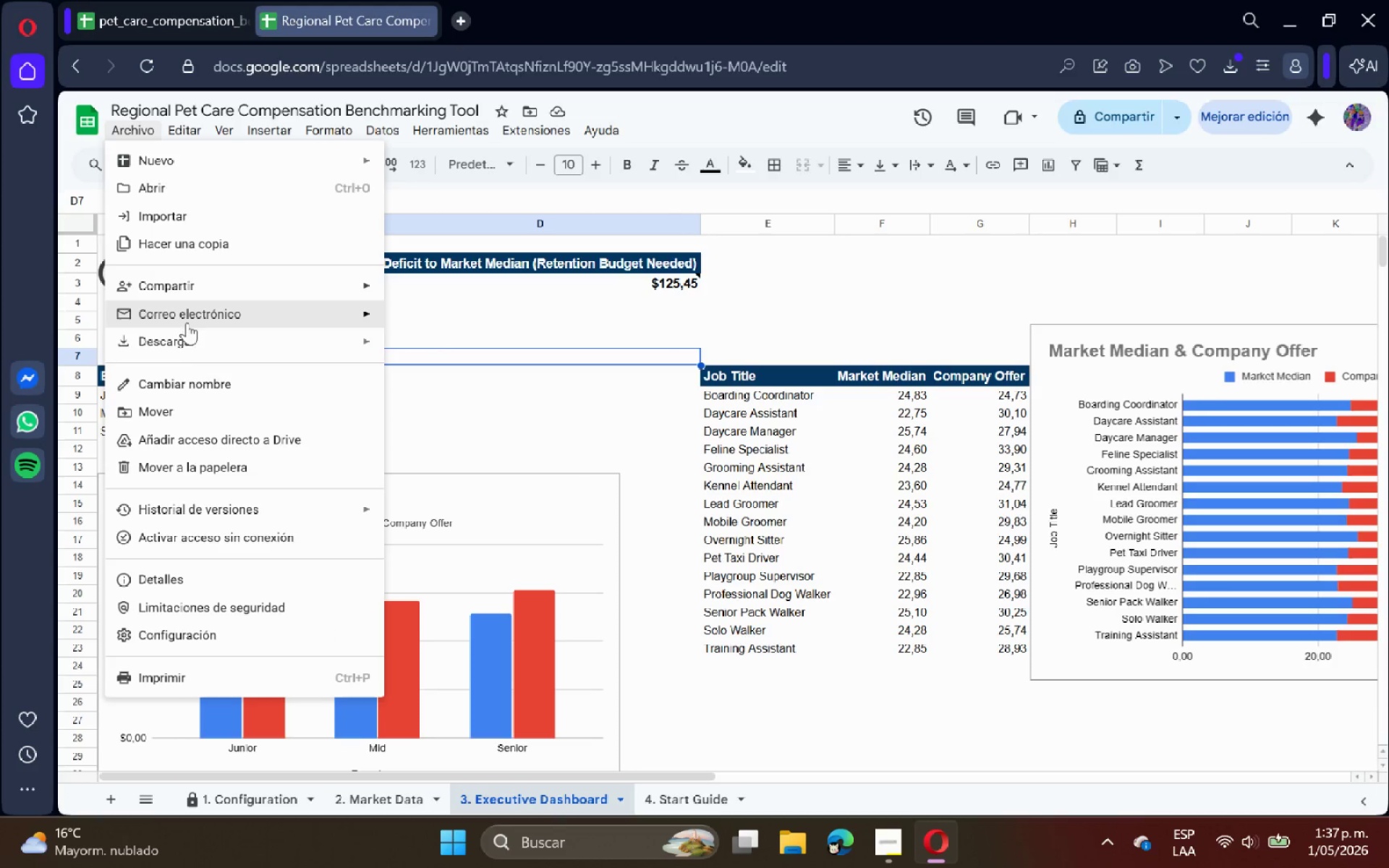 
left_click([191, 340])
 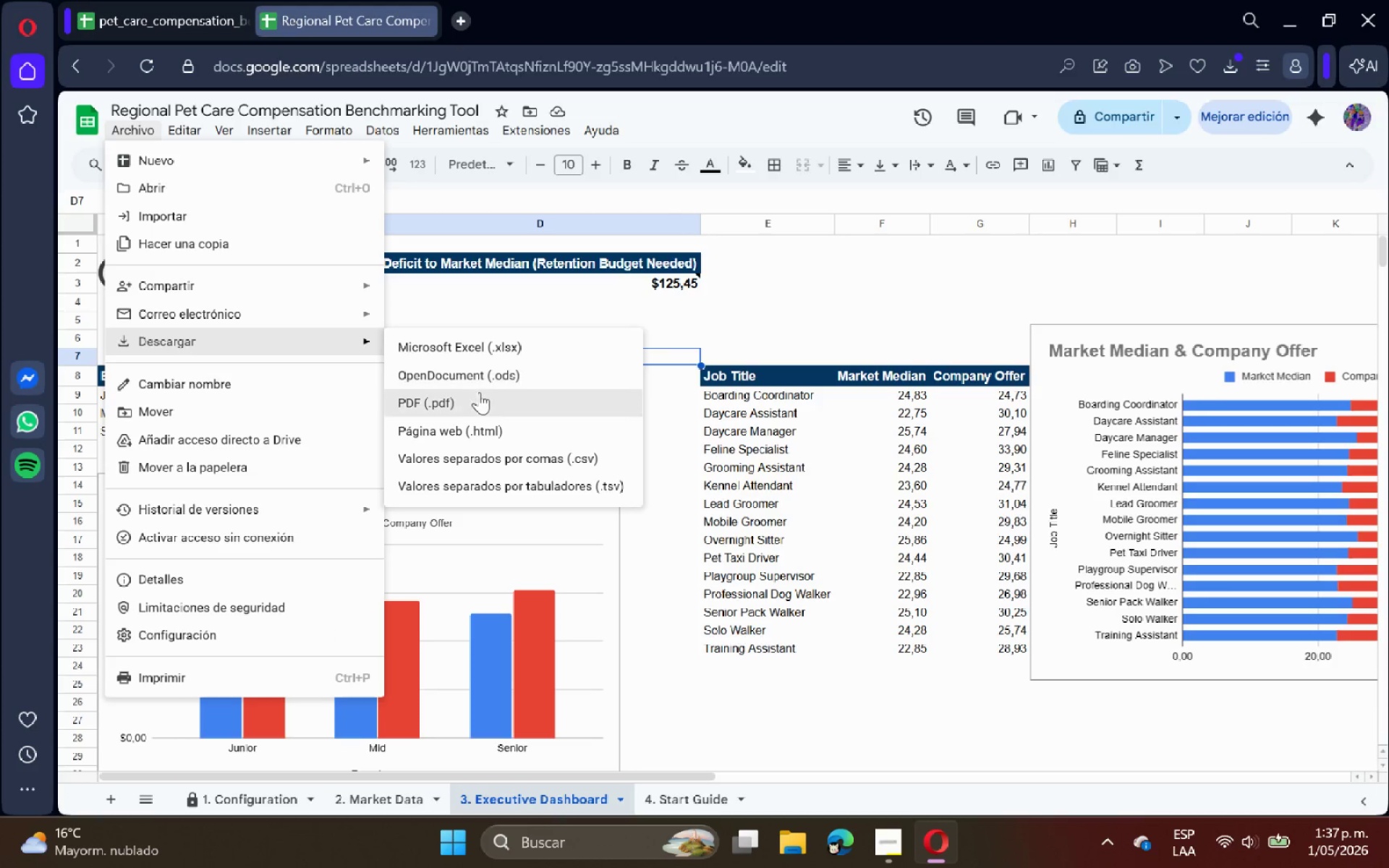 
left_click([479, 396])
 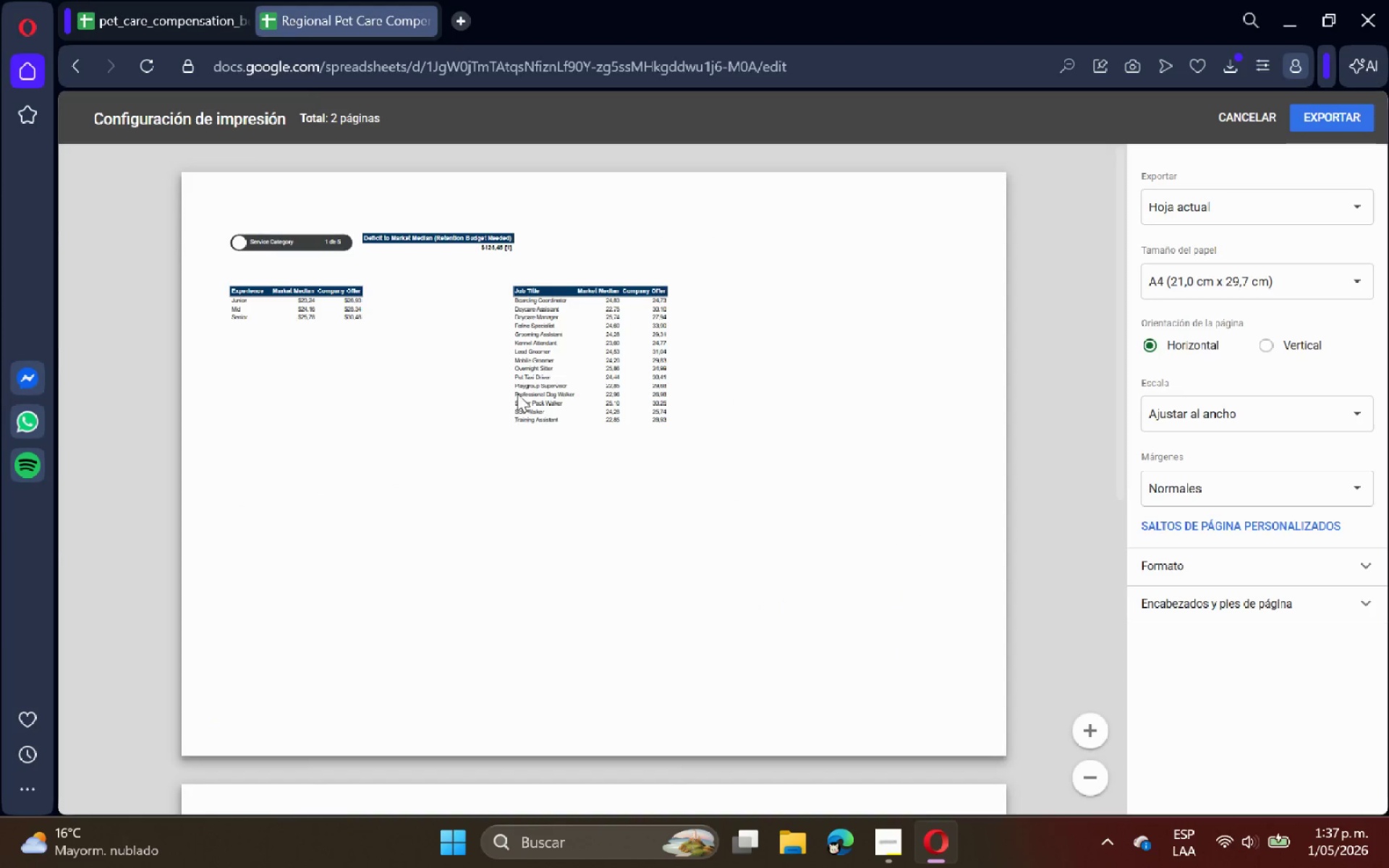 
scroll: coordinate [583, 416], scroll_direction: down, amount: 12.0
 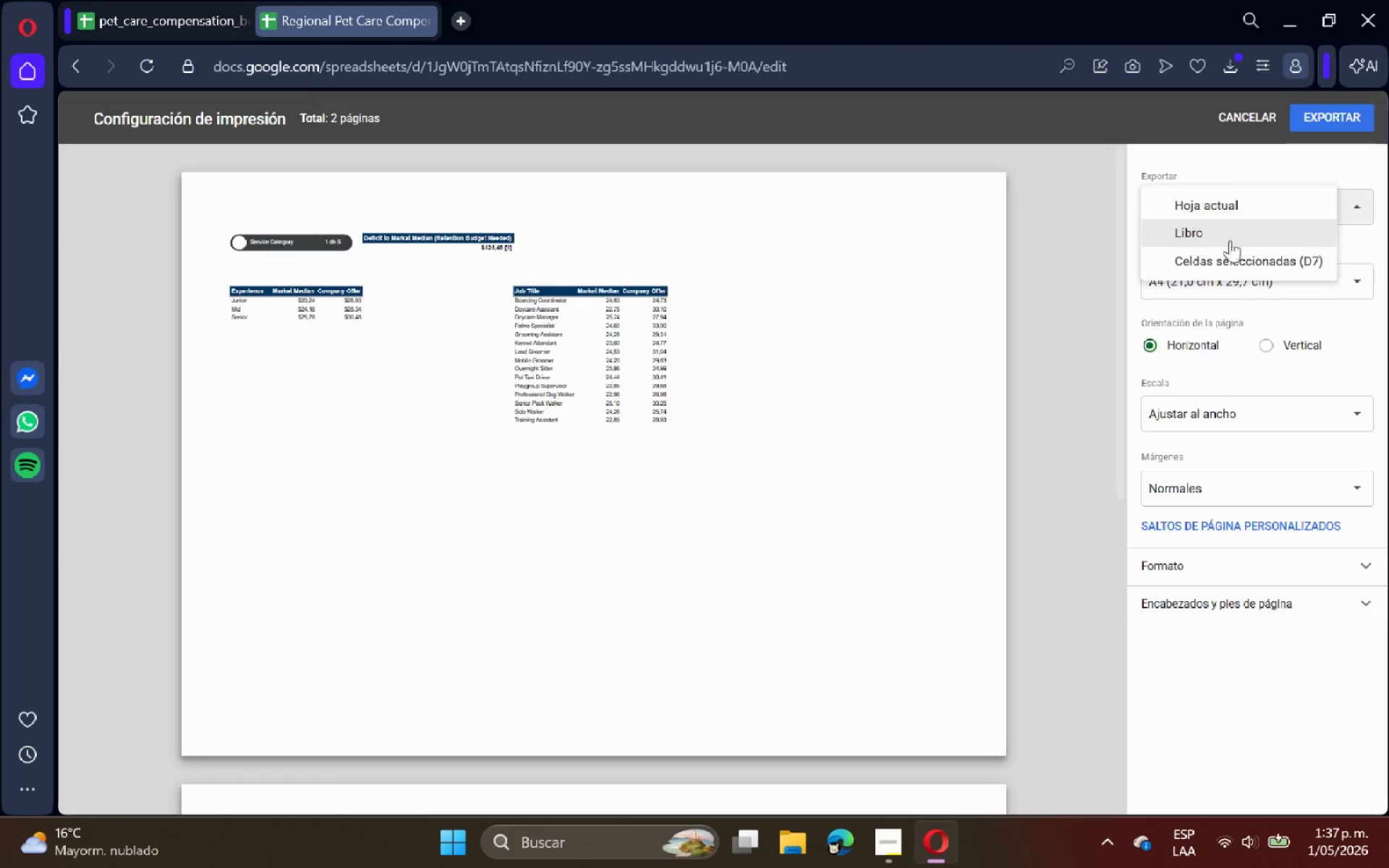 
double_click([1225, 240])
 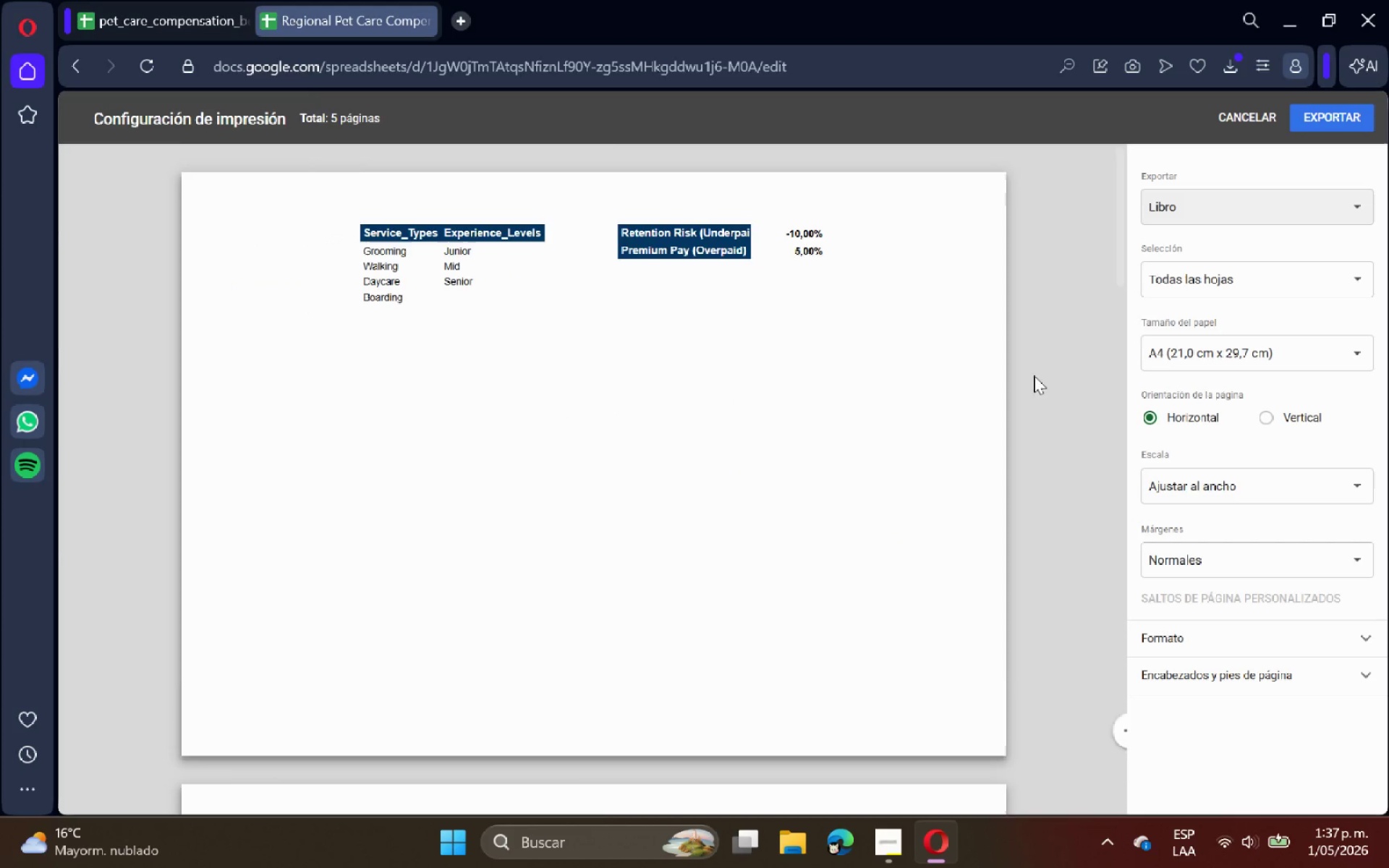 
scroll: coordinate [944, 370], scroll_direction: down, amount: 7.0
 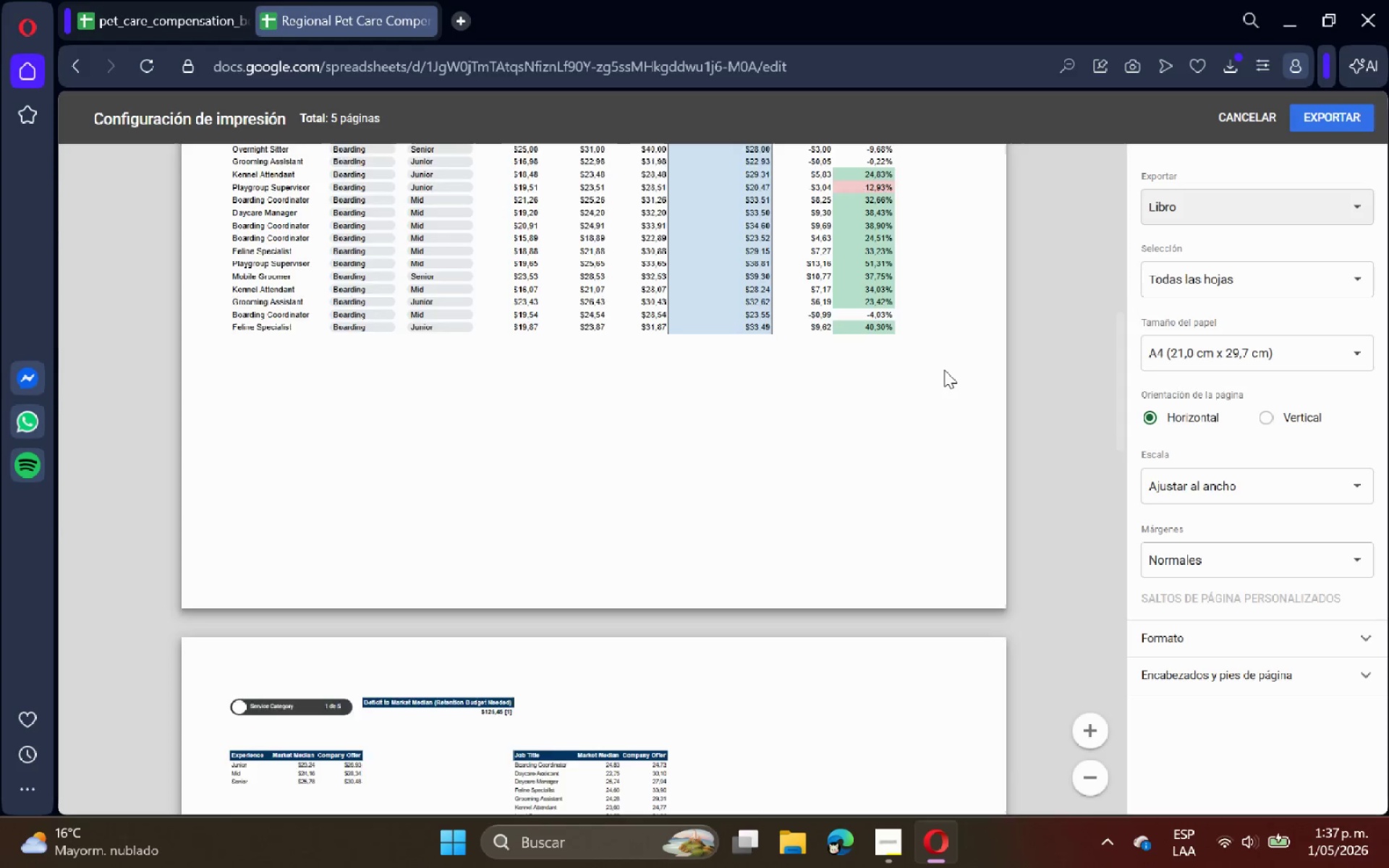 
scroll: coordinate [967, 359], scroll_direction: up, amount: 2.0
 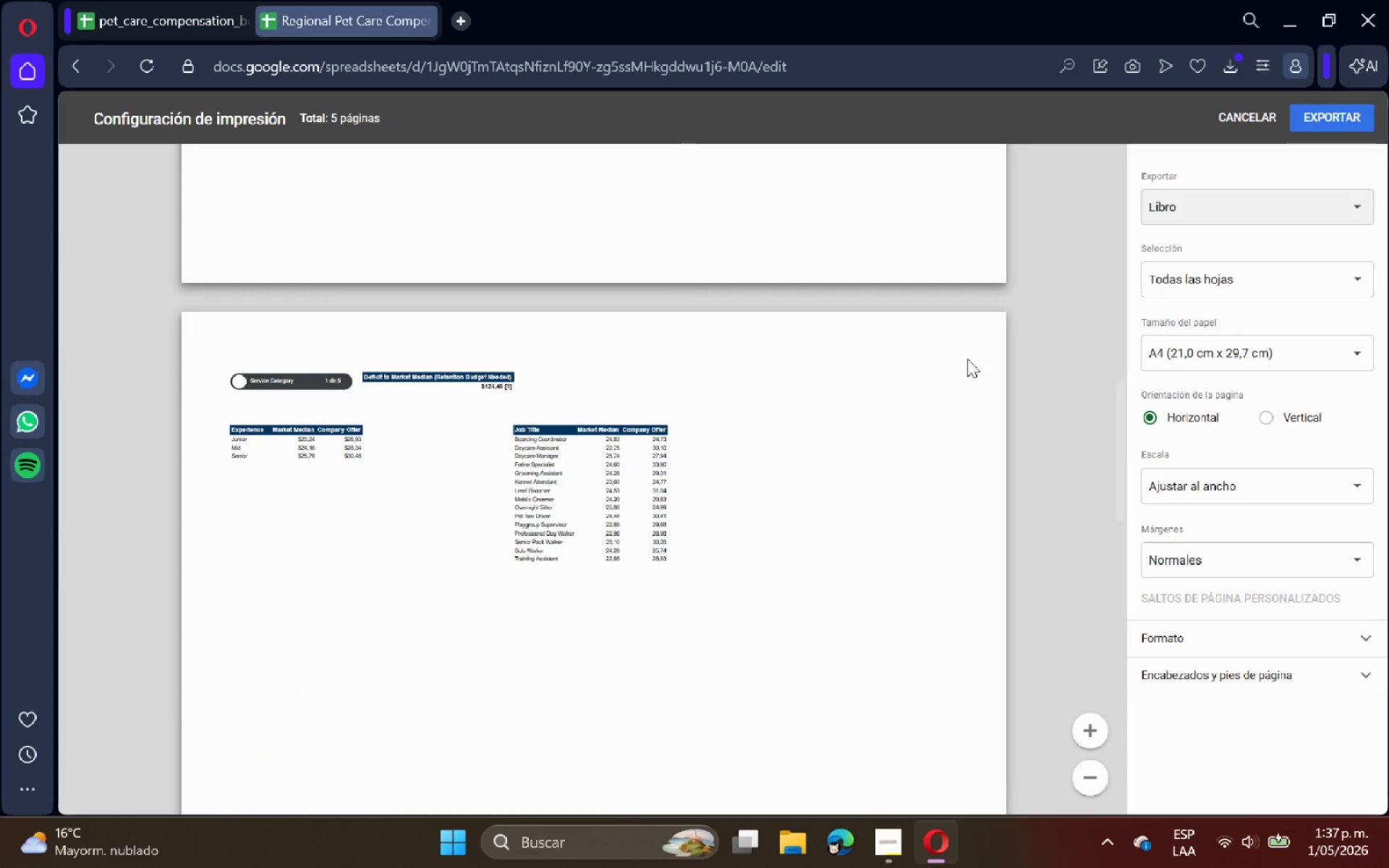 
left_click([1267, 121])
 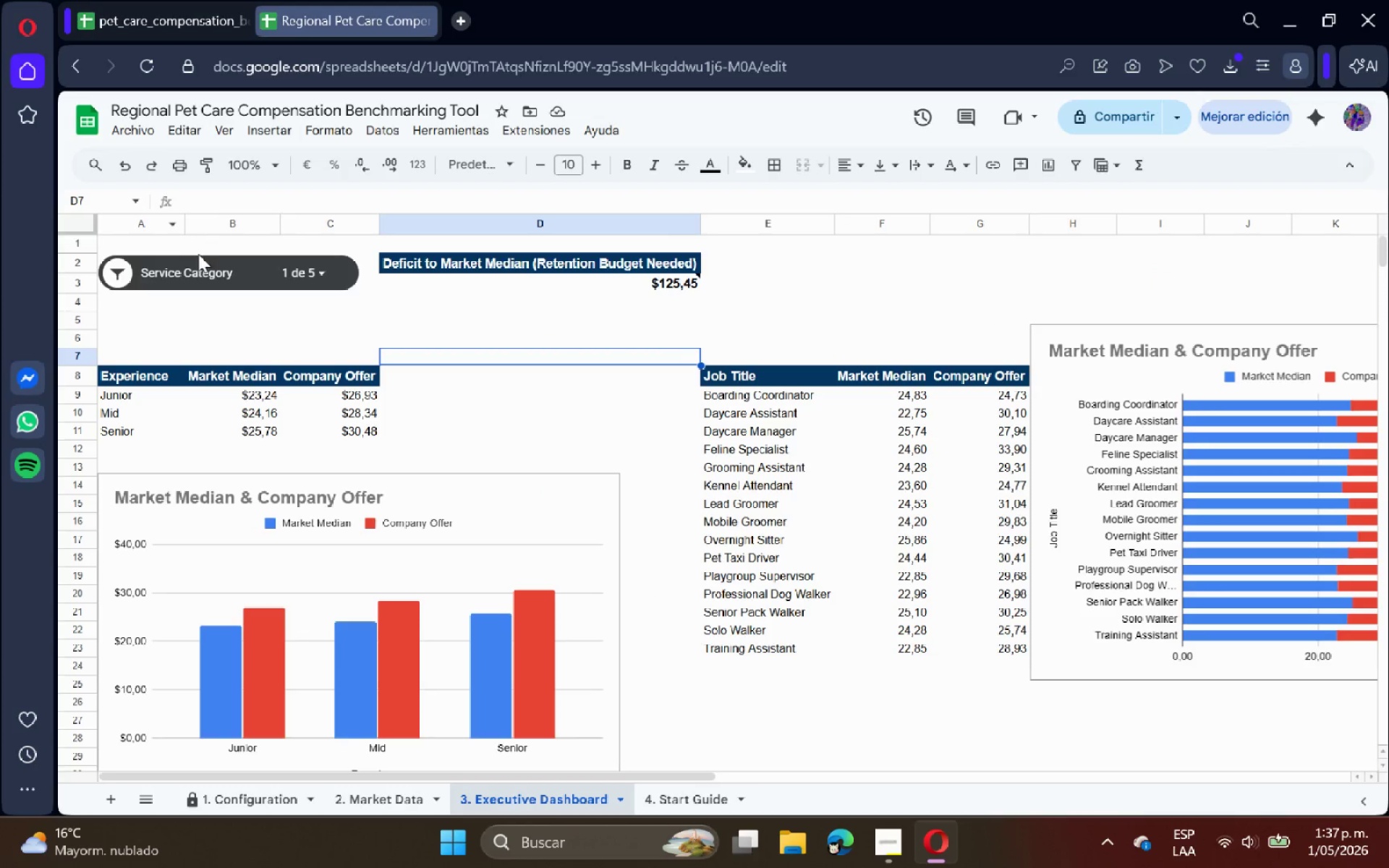 
left_click([286, 266])
 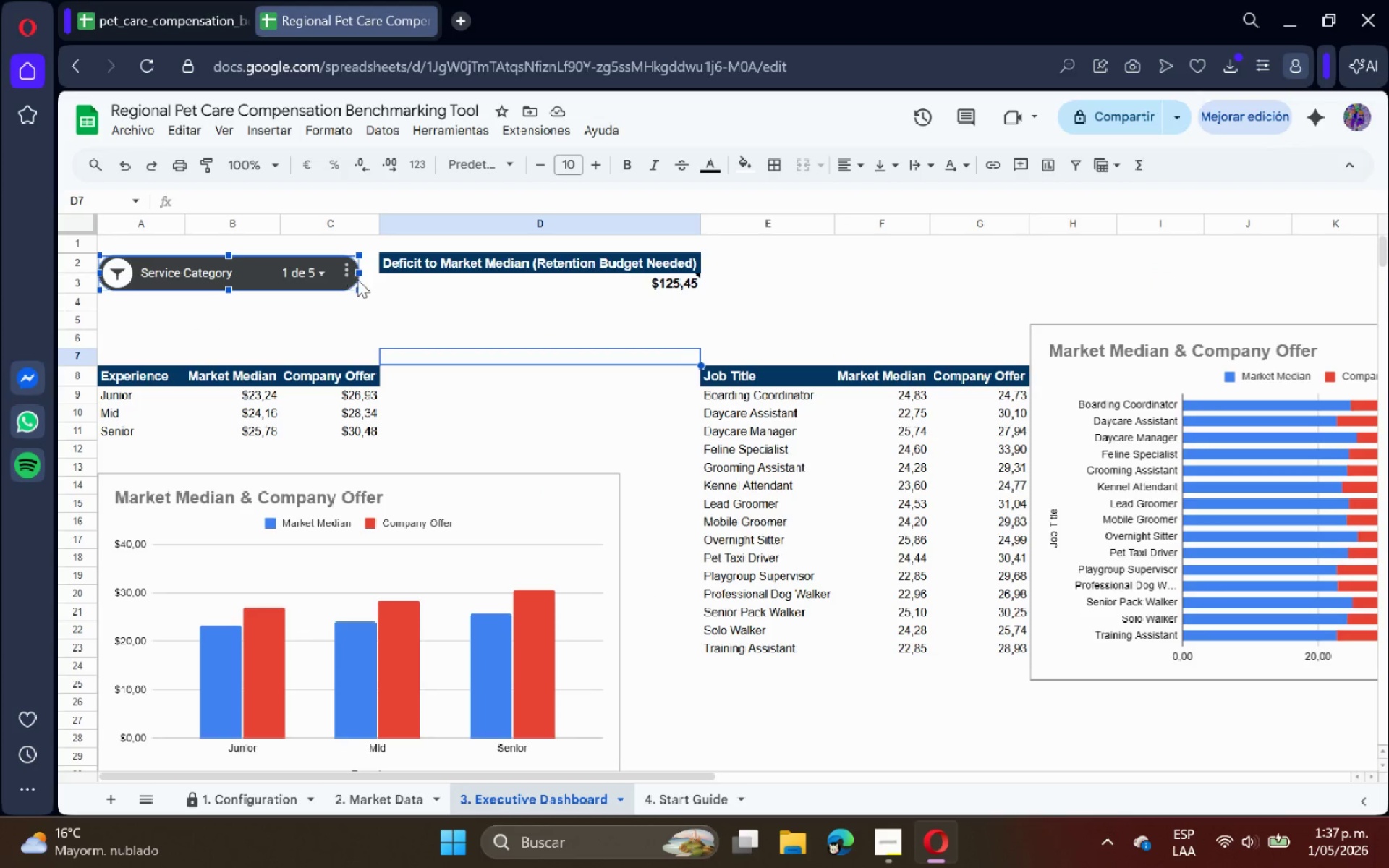 
left_click([408, 260])
 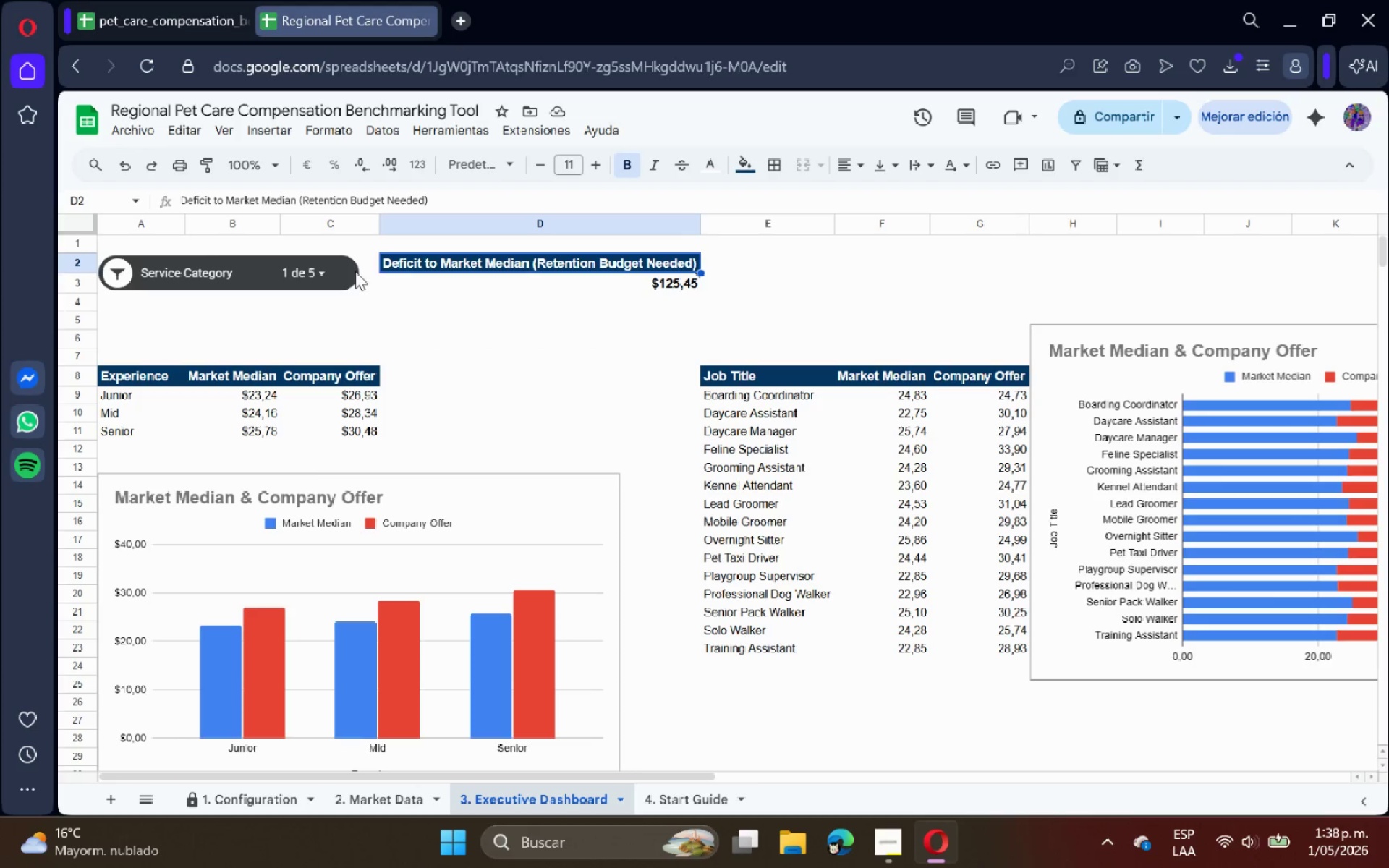 
left_click([346, 271])
 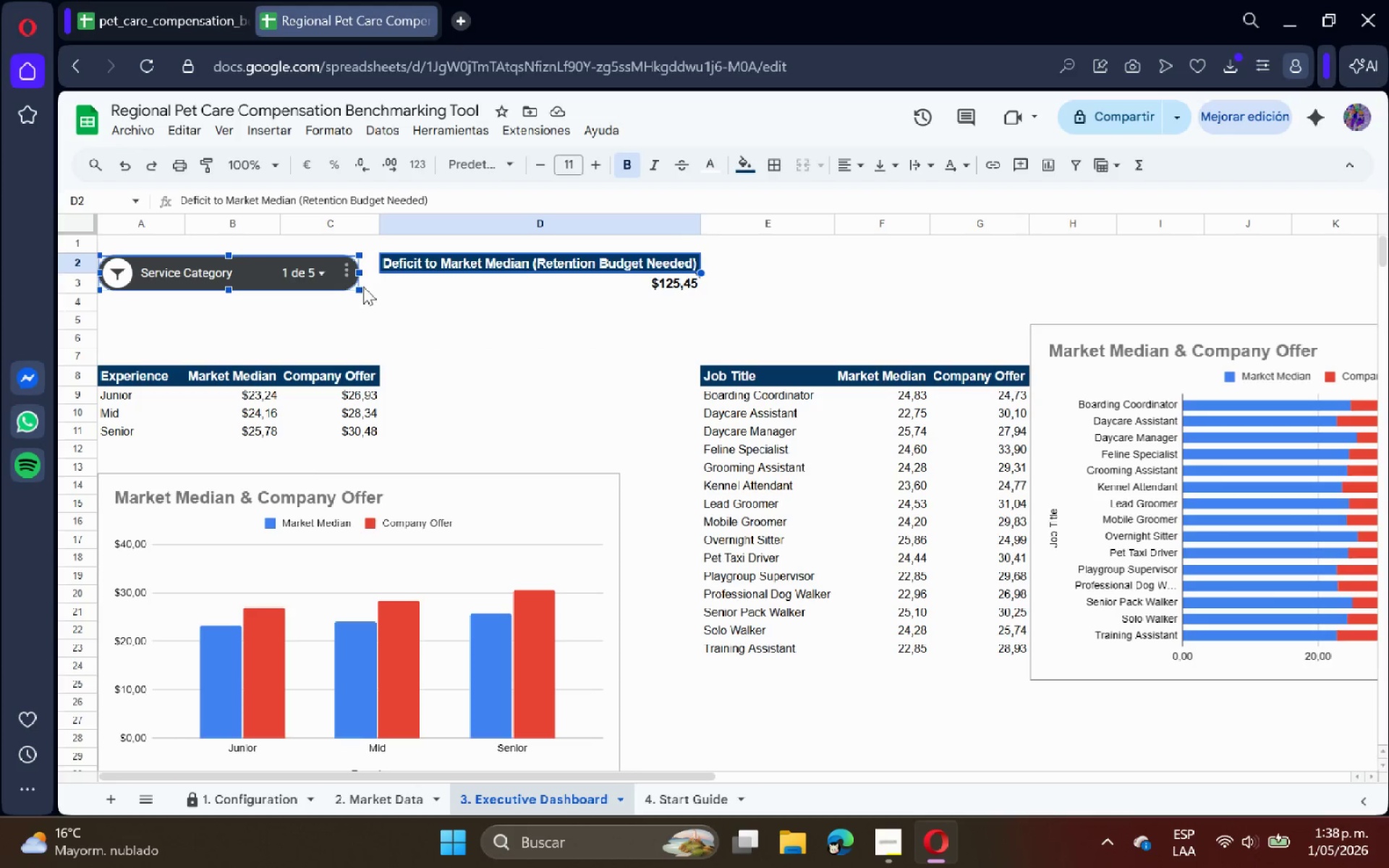 
left_click_drag(start_coordinate=[357, 275], to_coordinate=[500, 268])
 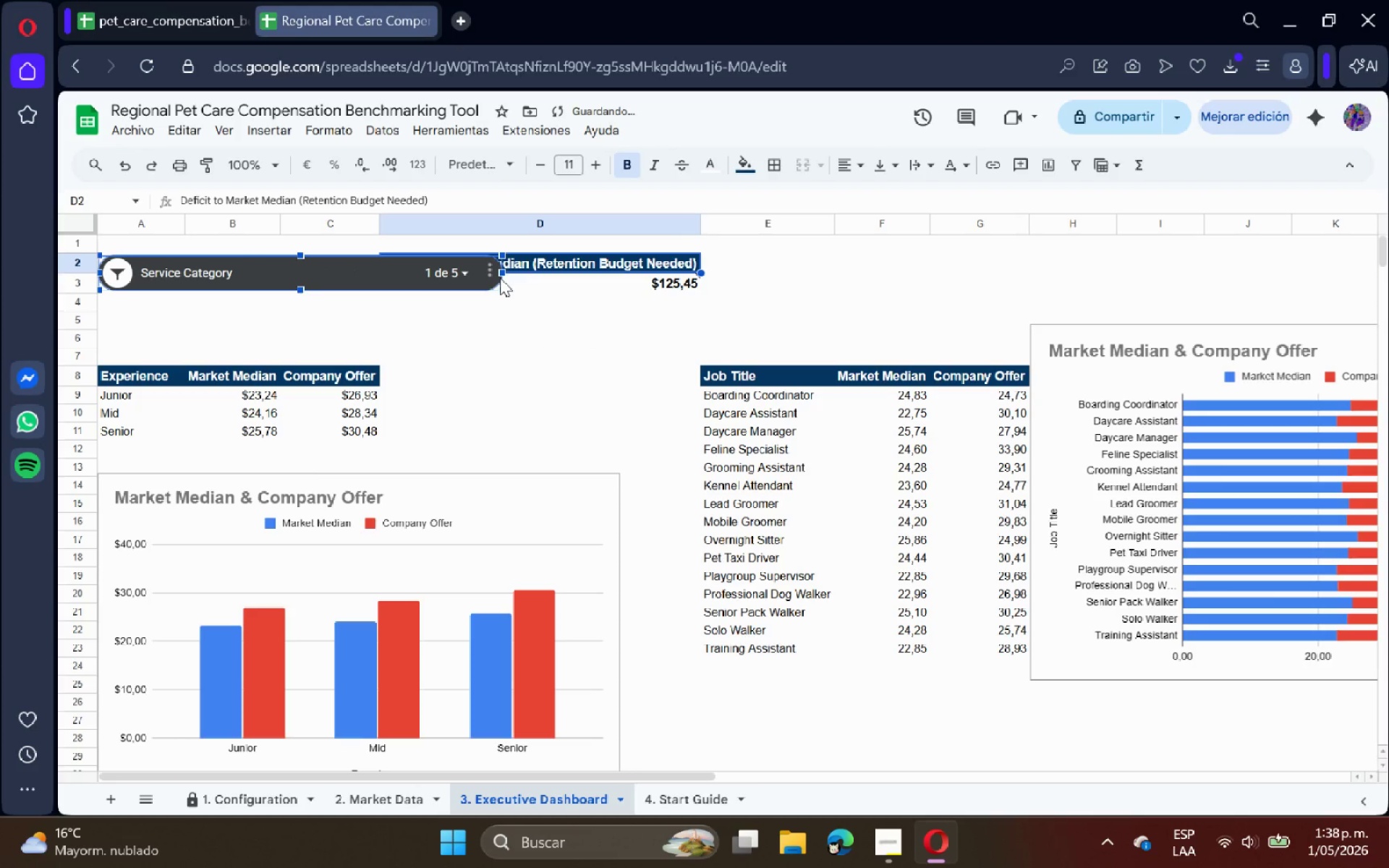 
key(Control+Z)
 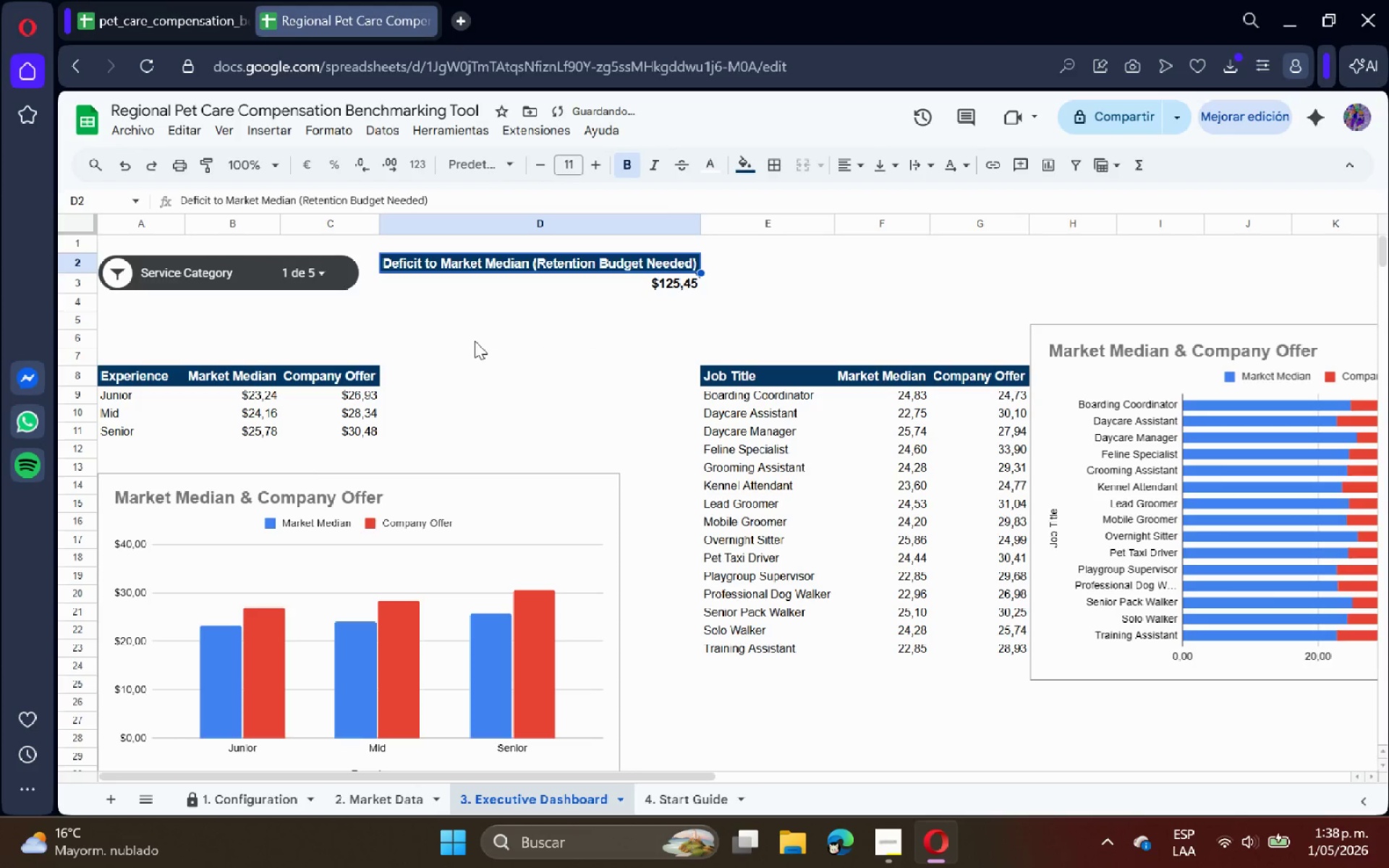 
left_click([475, 341])
 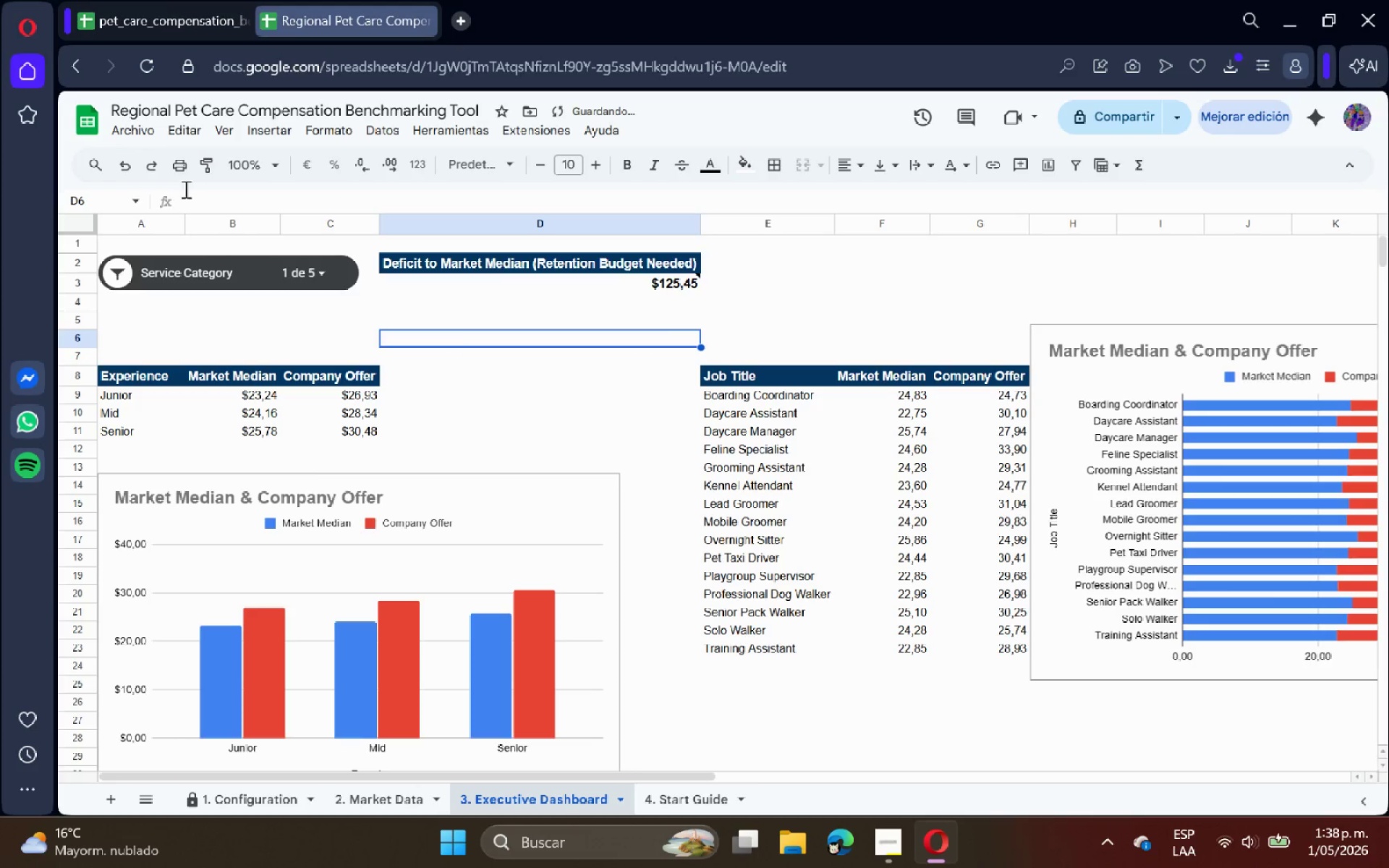 
mouse_move([143, 148])
 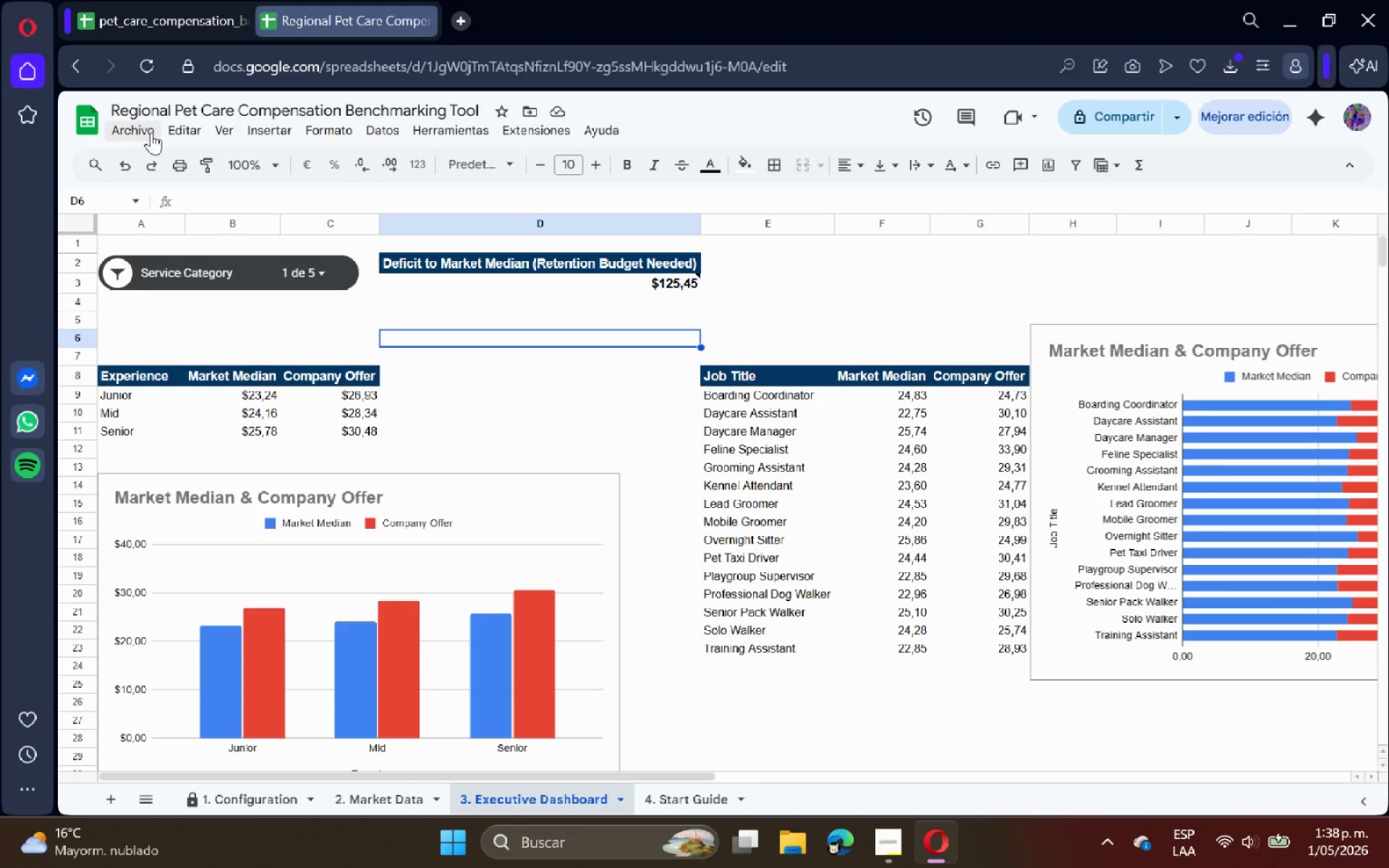 
left_click([149, 129])
 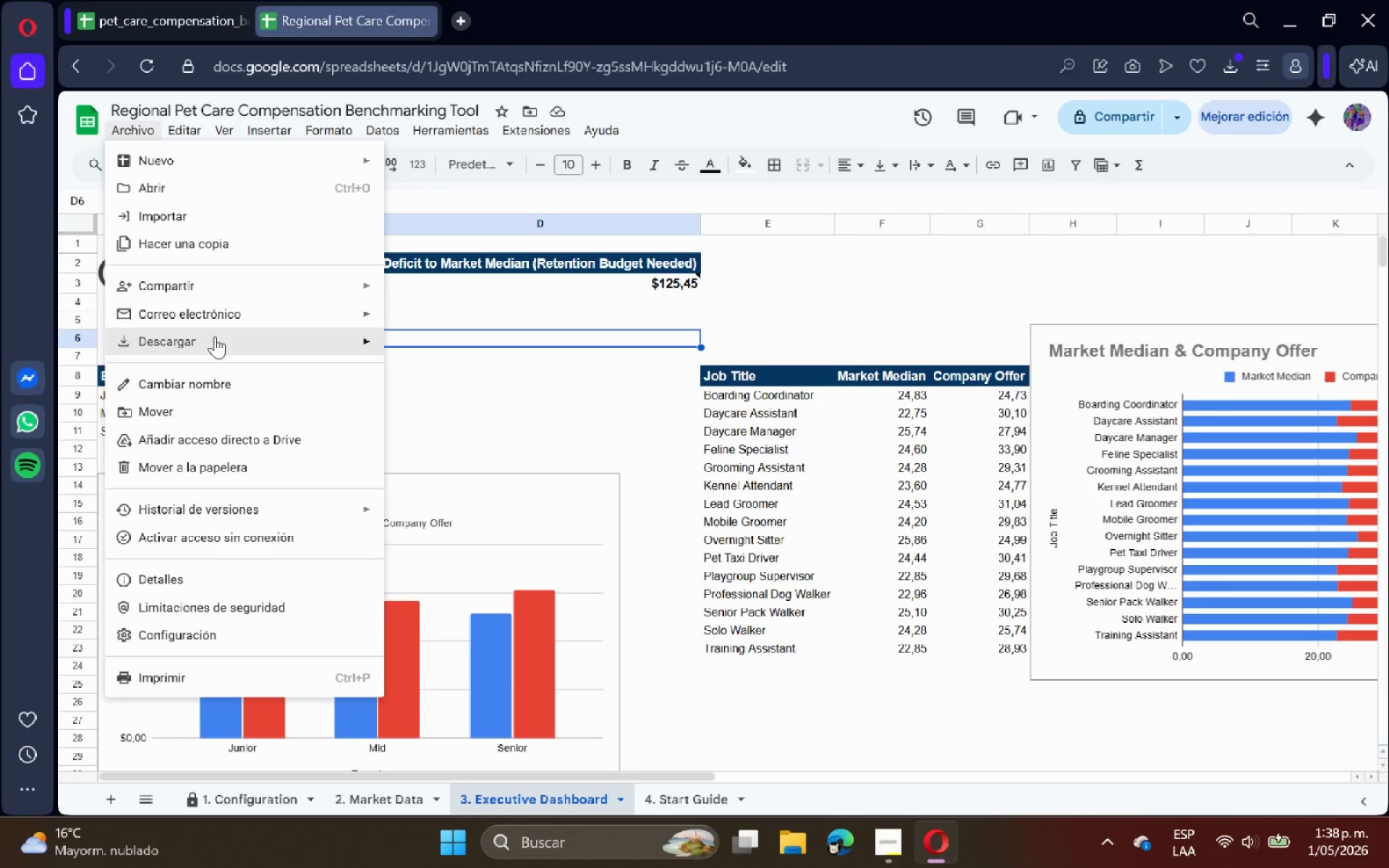 
left_click([215, 336])
 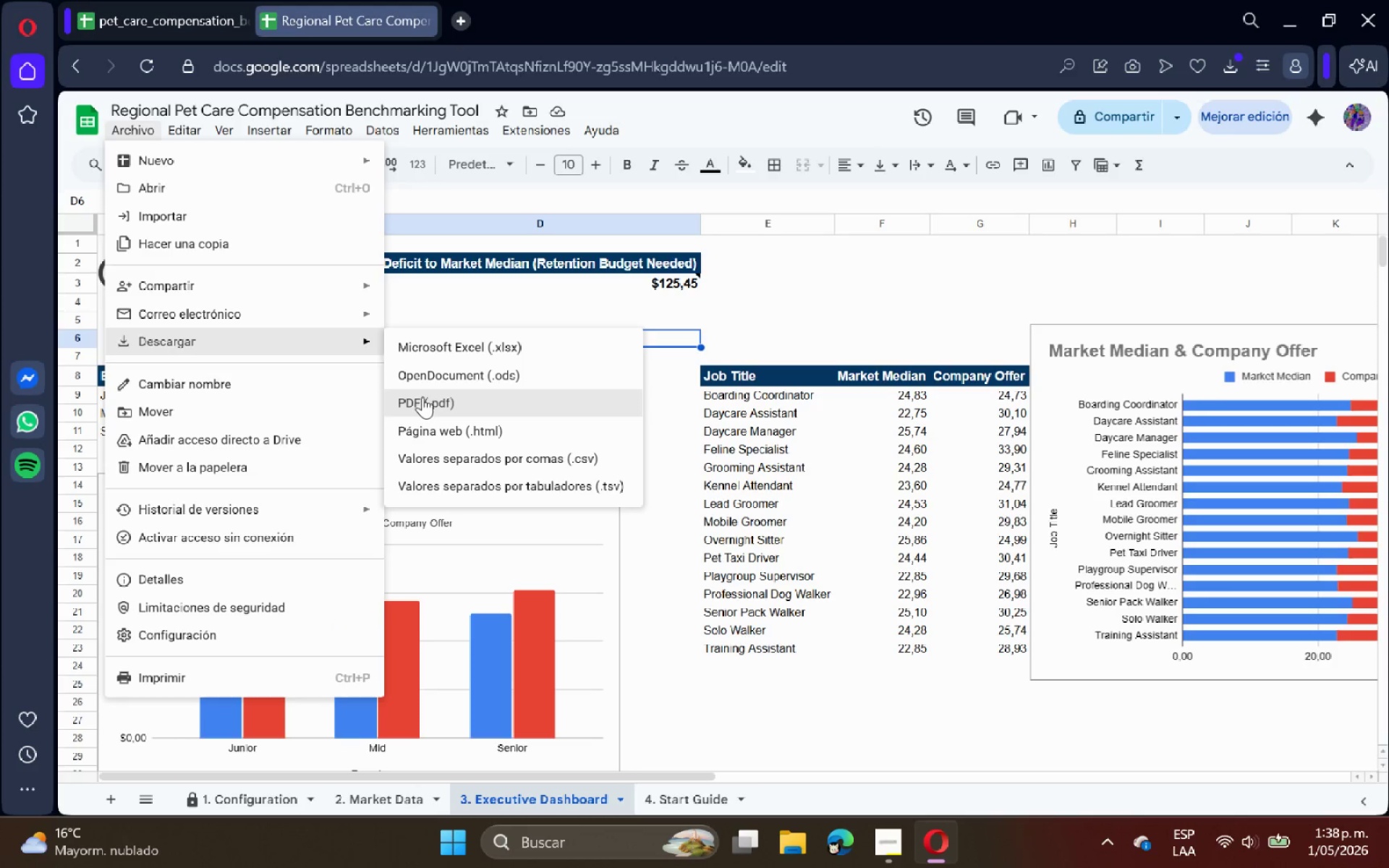 
left_click([422, 396])
 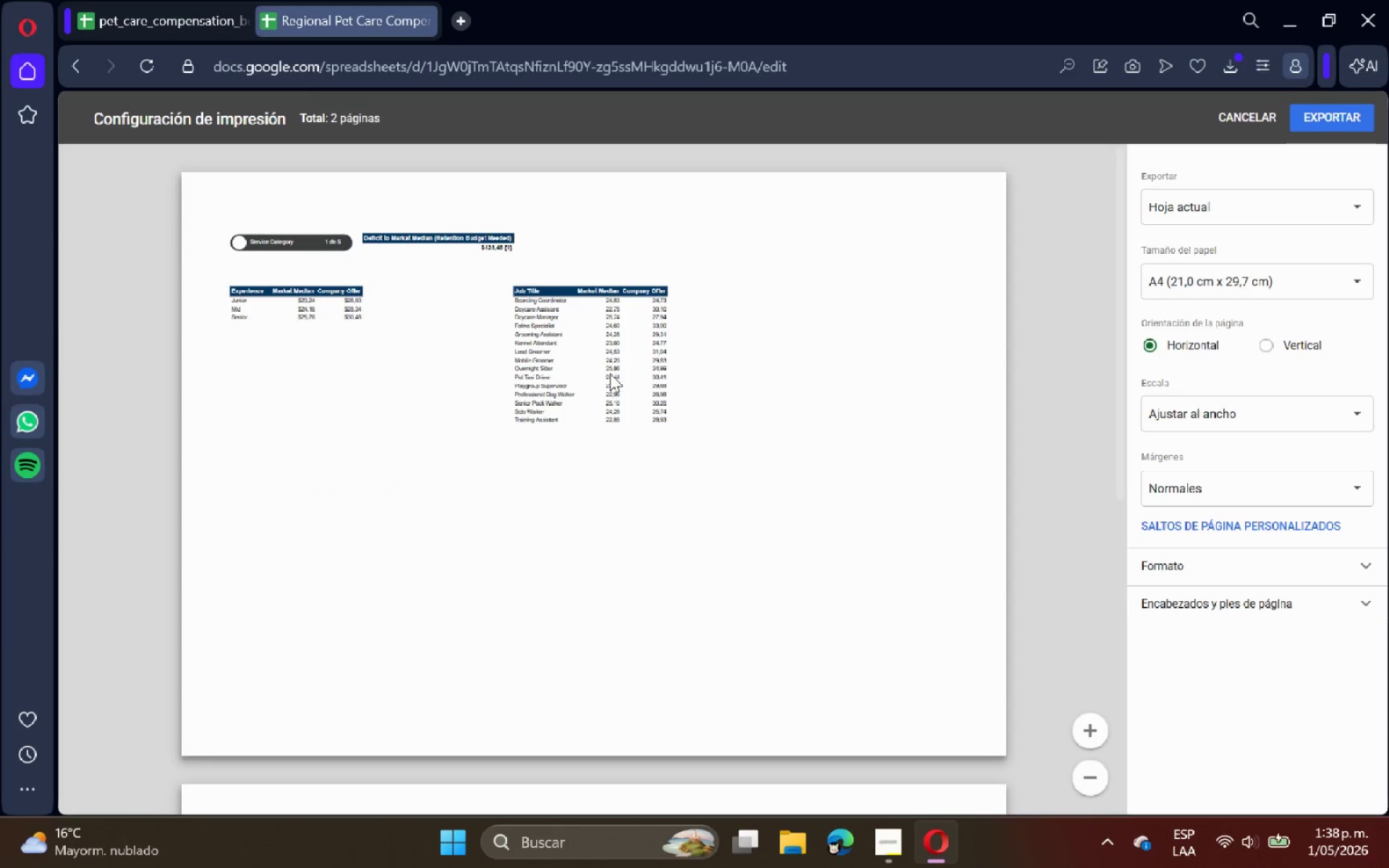 
scroll: coordinate [629, 389], scroll_direction: down, amount: 4.0
 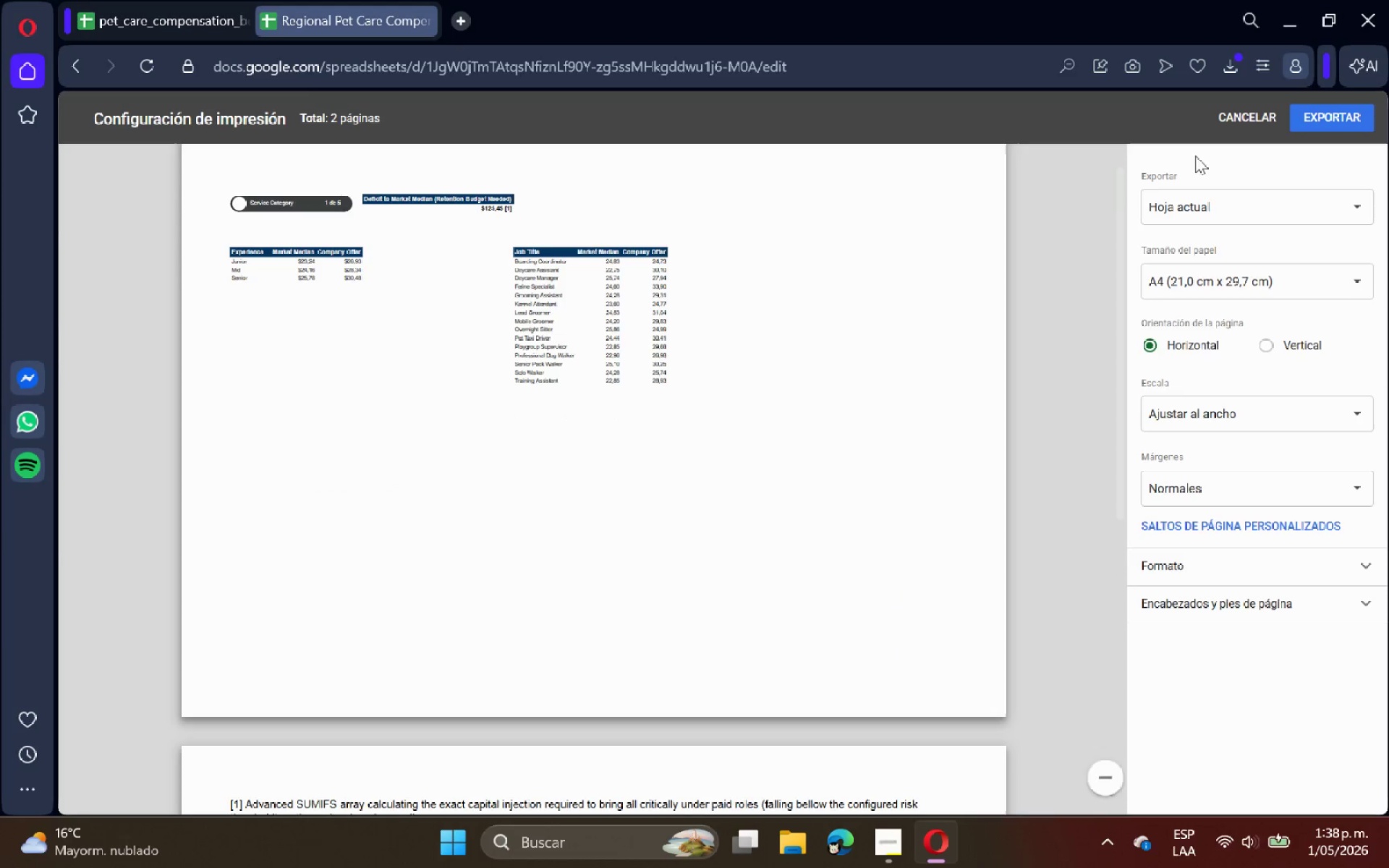 
left_click([1214, 187])
 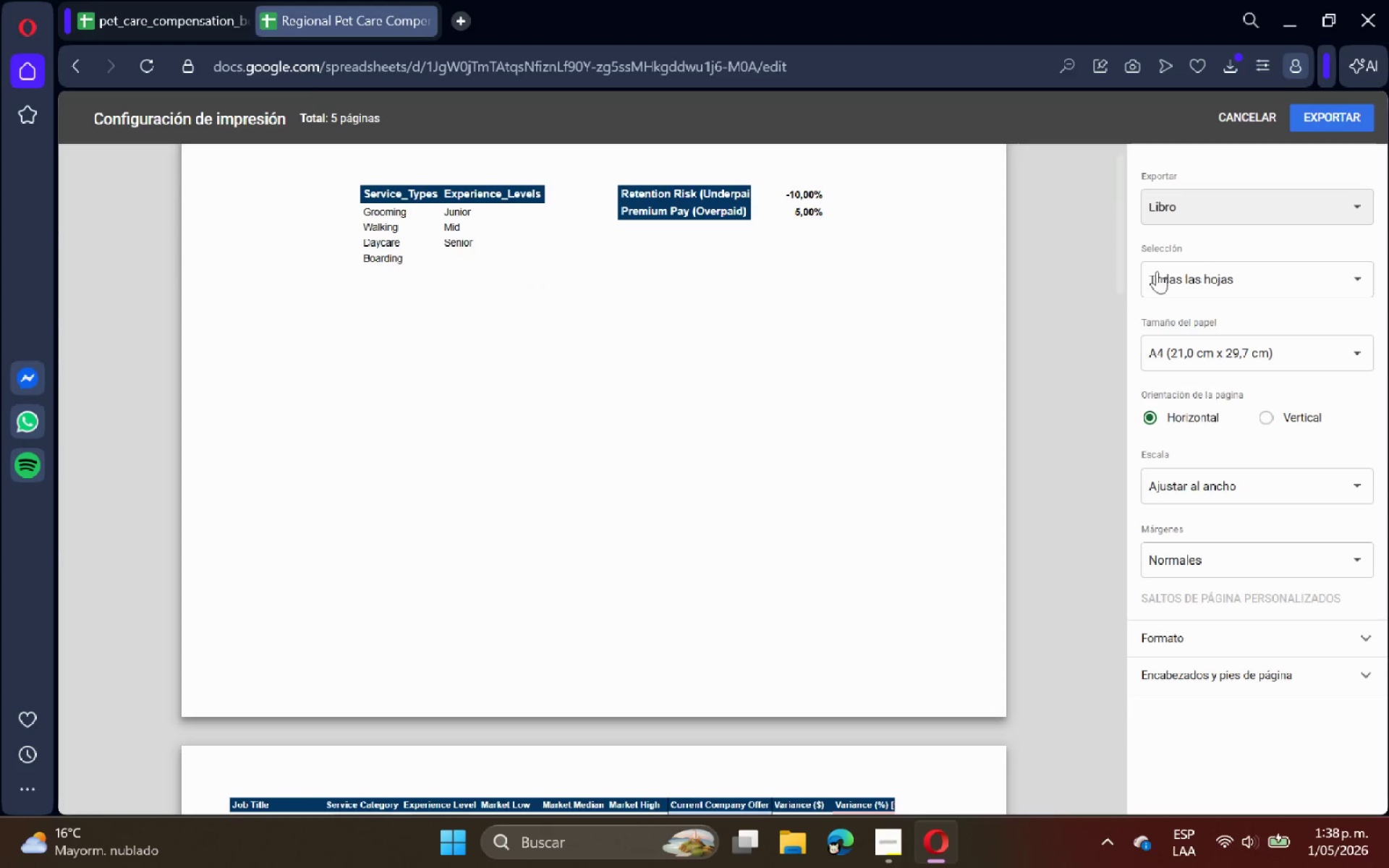 
scroll: coordinate [811, 404], scroll_direction: down, amount: 7.0
 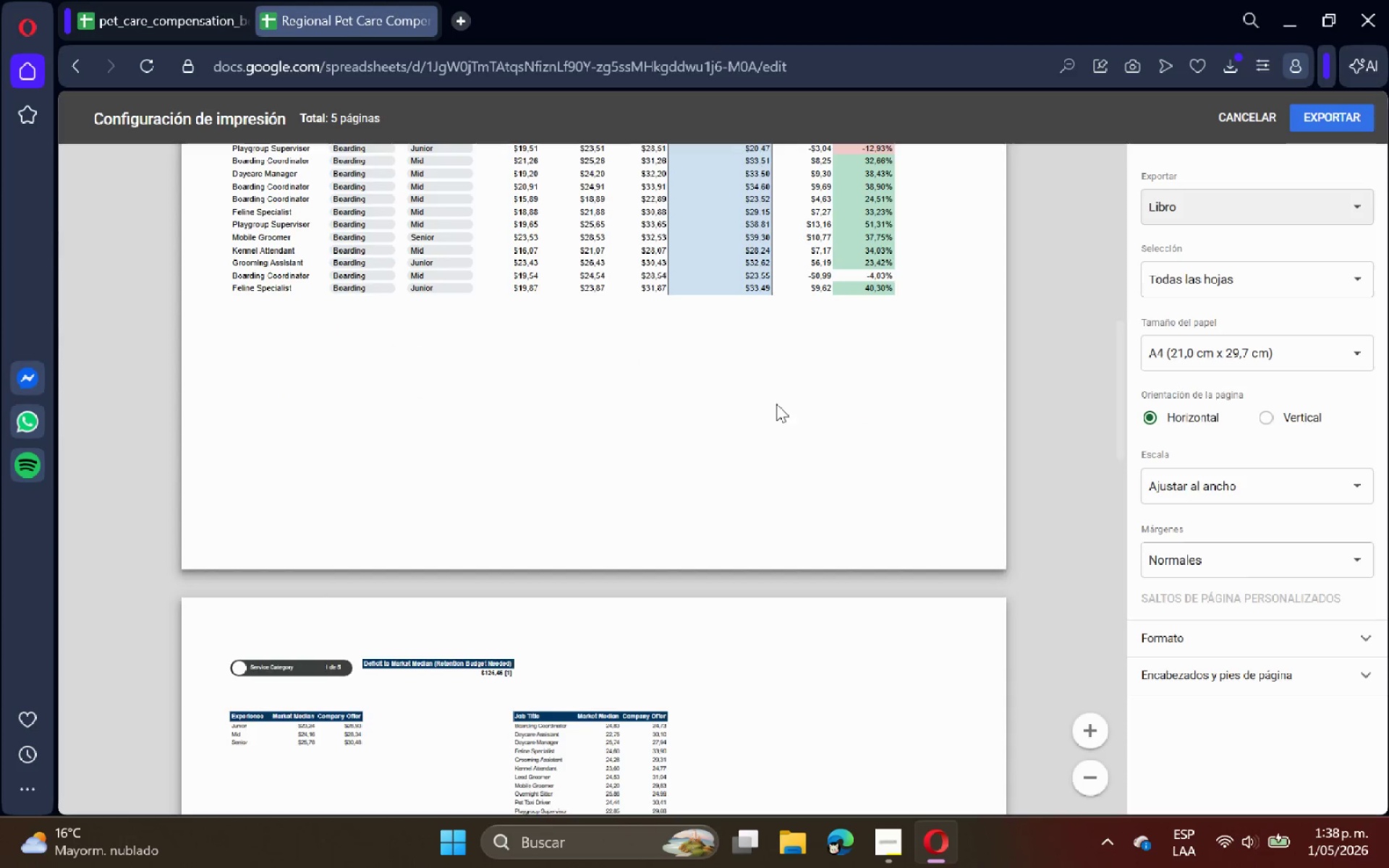 
scroll: coordinate [786, 394], scroll_direction: up, amount: 4.0
 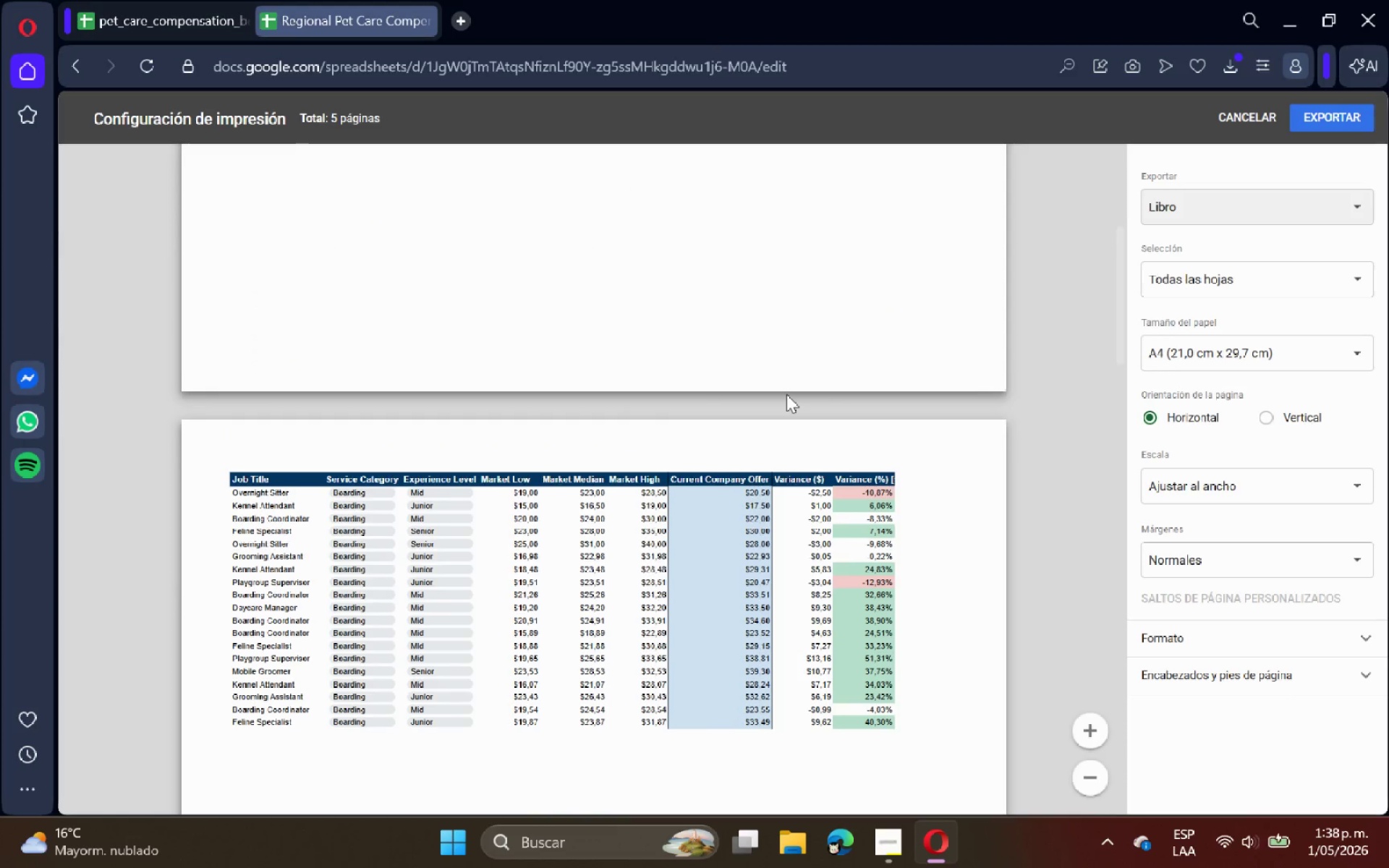 
scroll: coordinate [786, 394], scroll_direction: down, amount: 22.0
 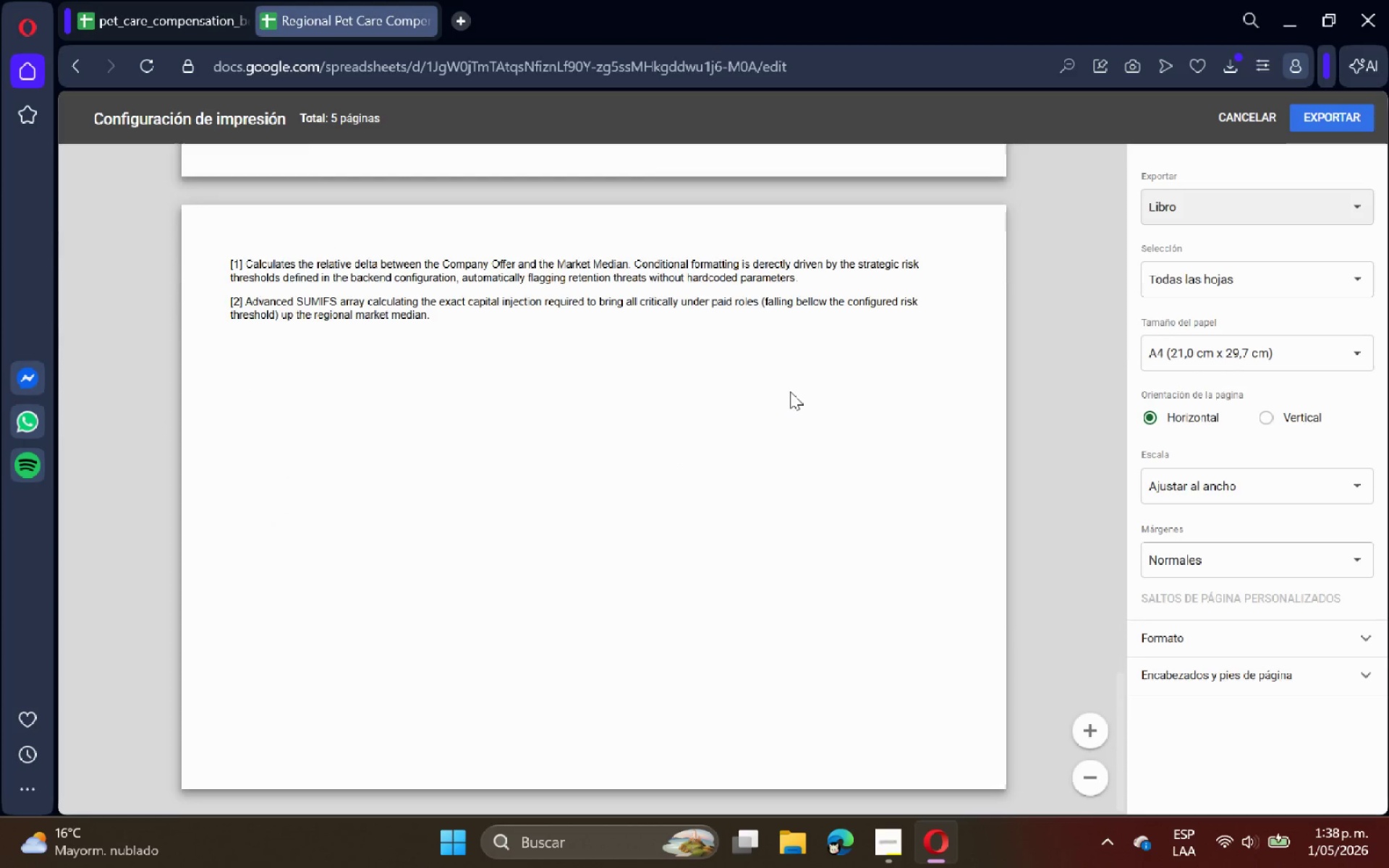 
scroll: coordinate [810, 380], scroll_direction: up, amount: 30.0
 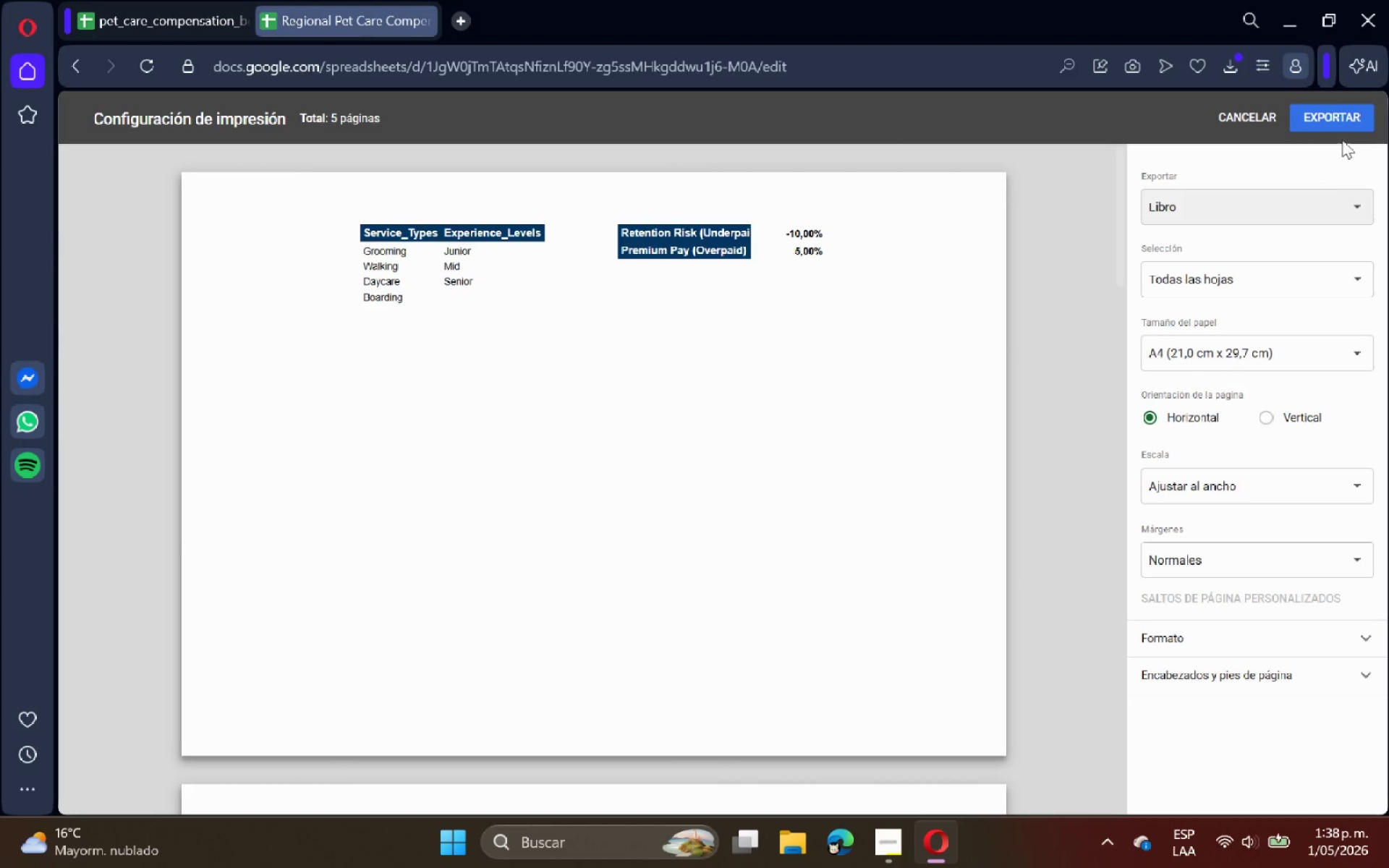 
left_click([1337, 126])
 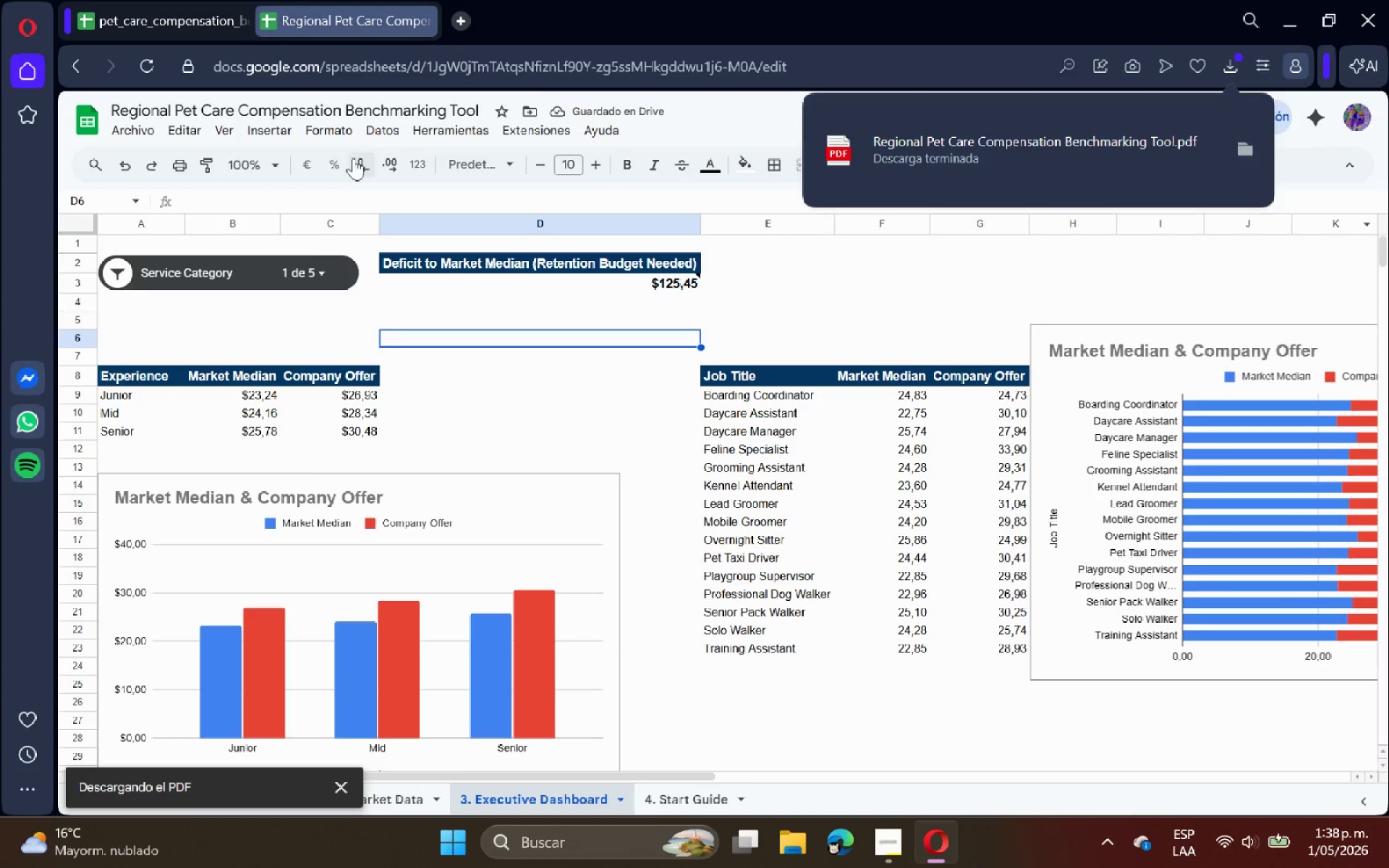 
left_click([133, 137])
 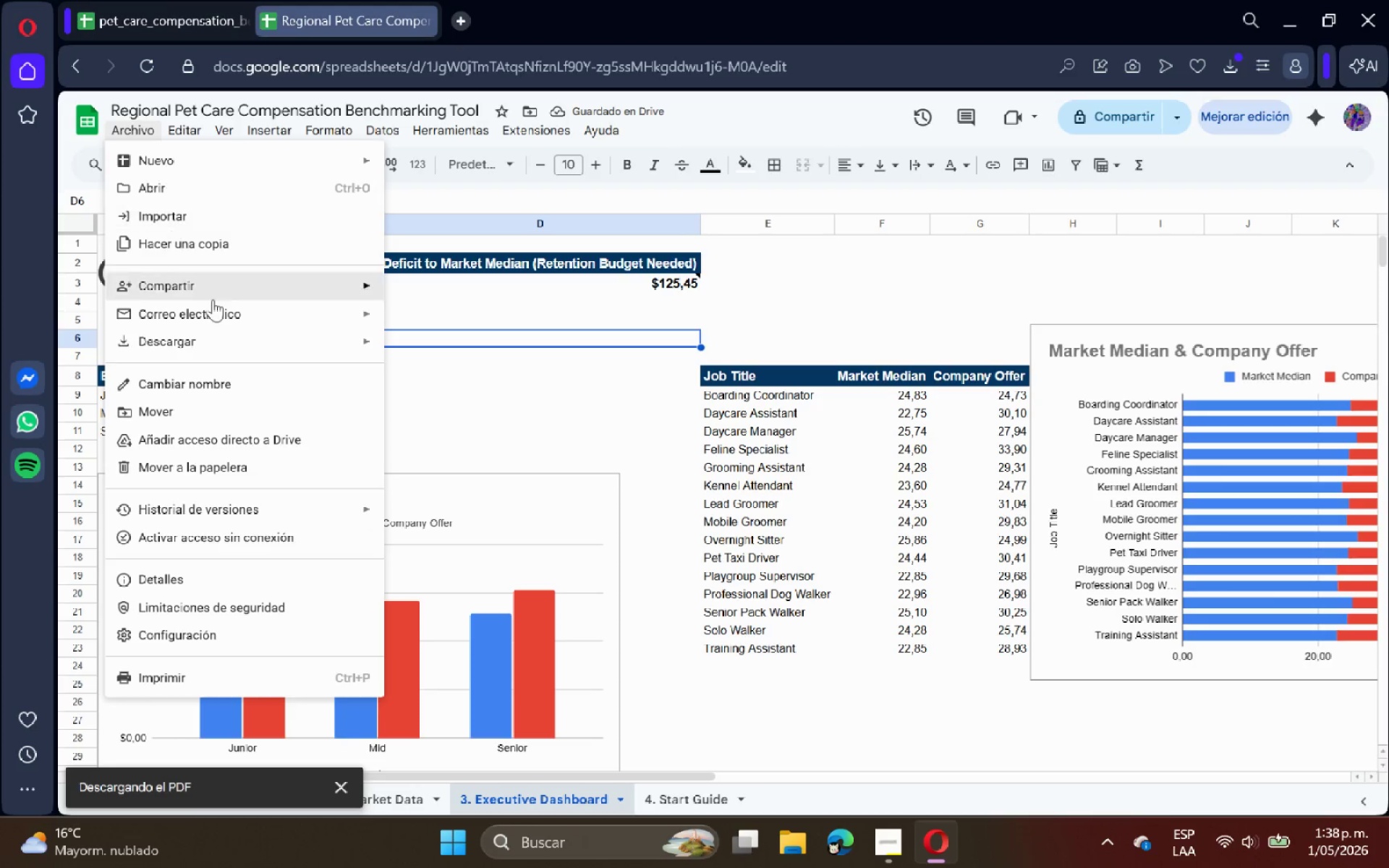 
left_click_drag(start_coordinate=[213, 305], to_coordinate=[190, 291])
 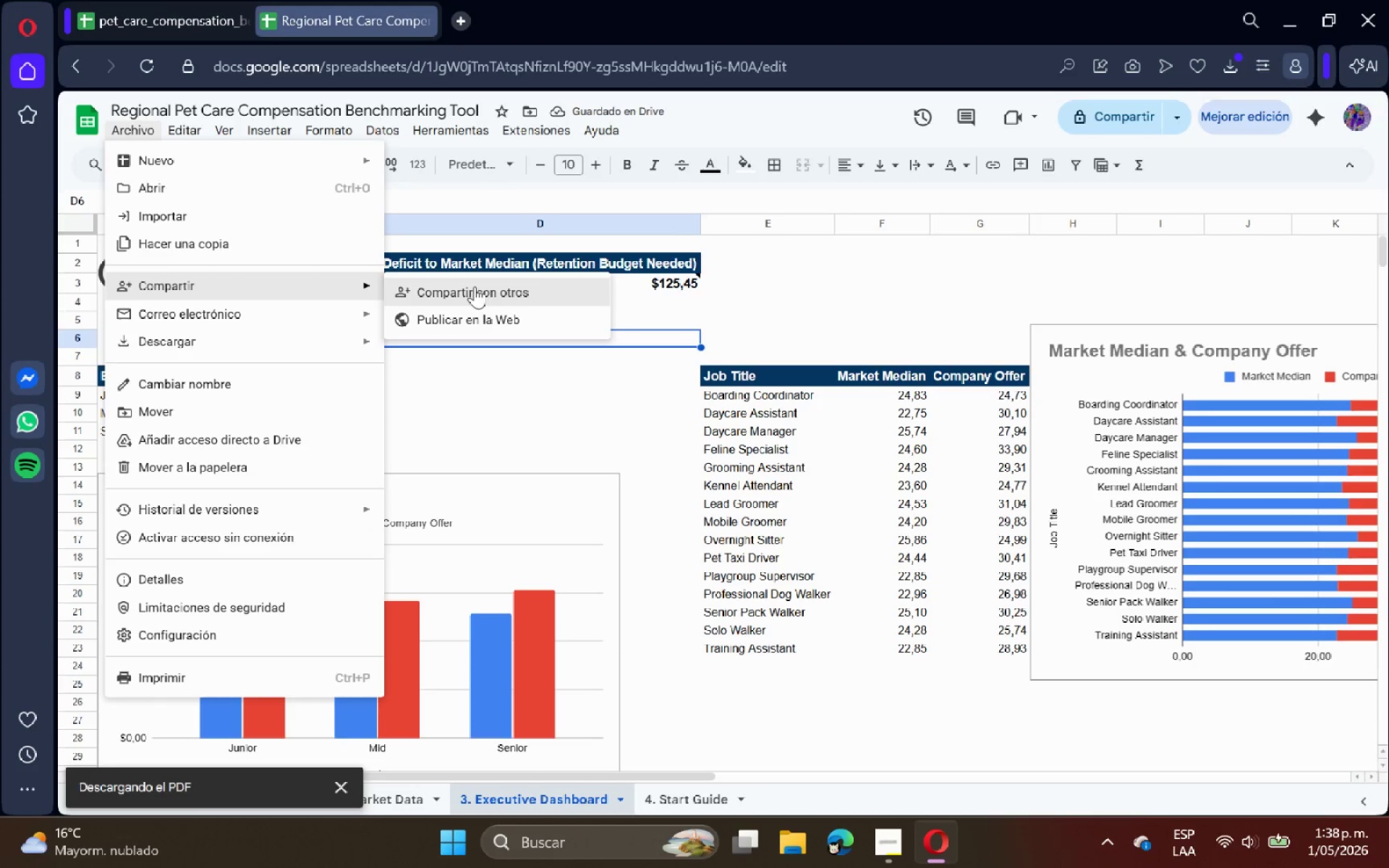 
left_click([475, 289])
 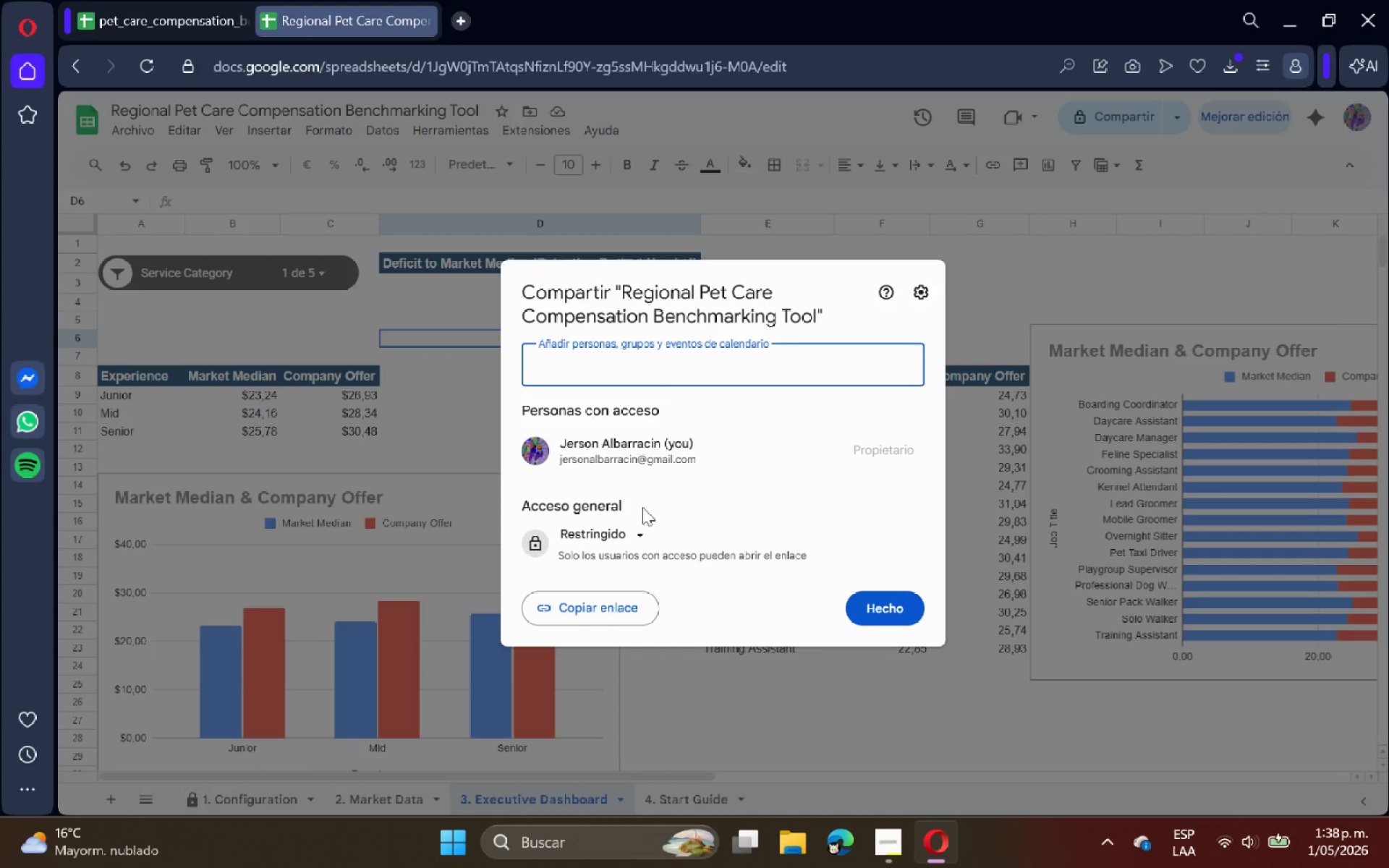 
left_click([631, 525])
 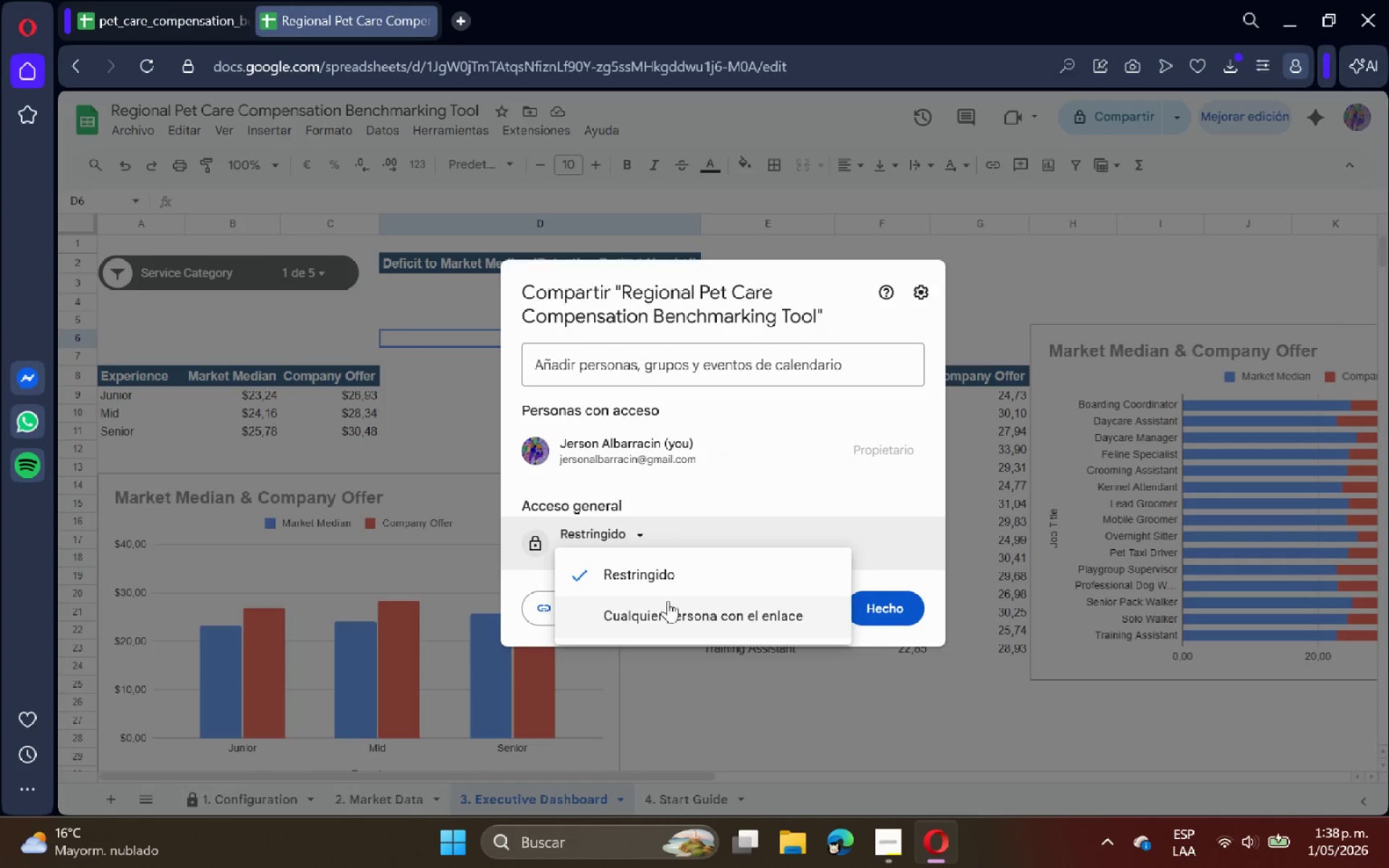 
left_click([668, 600])
 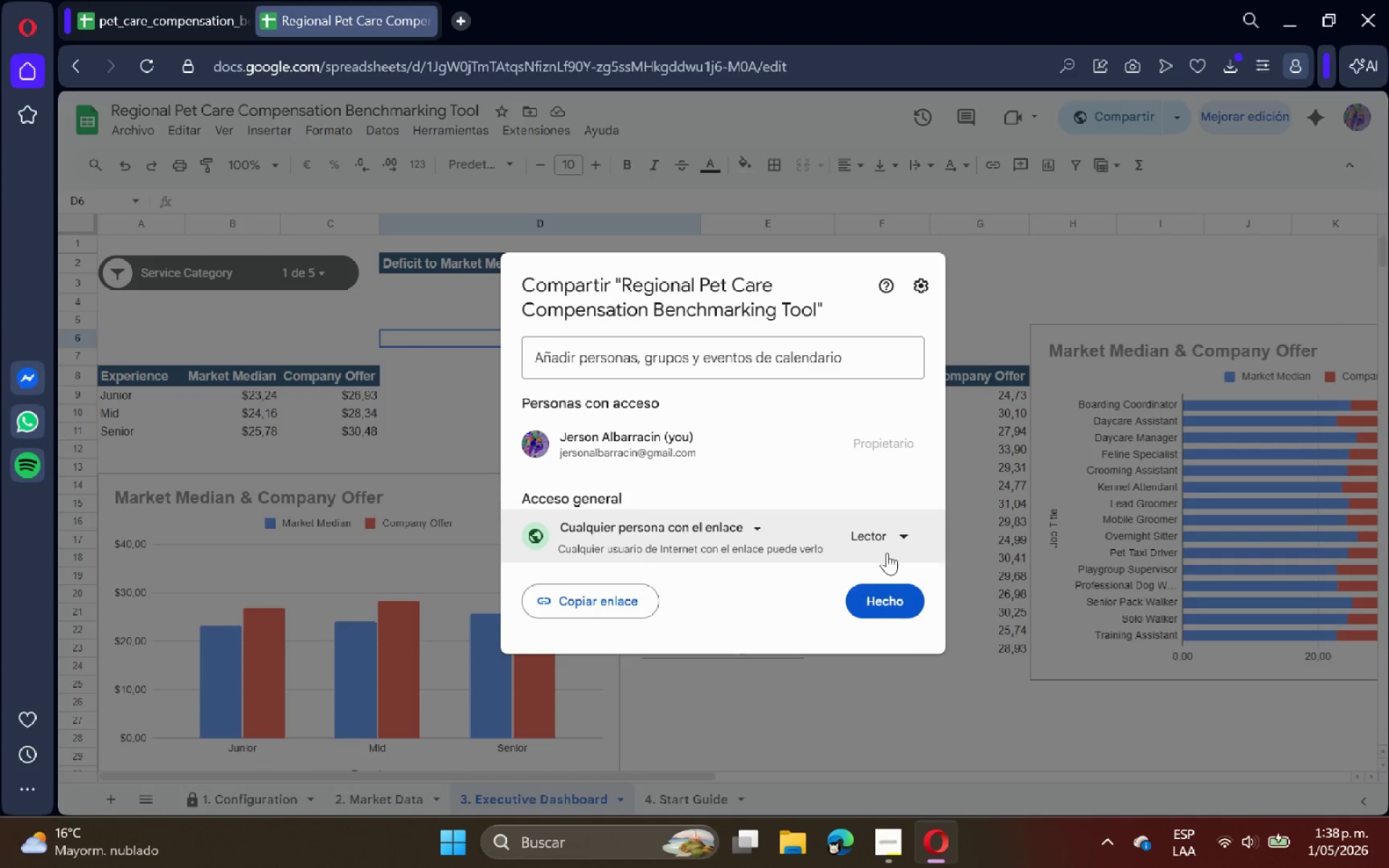 
left_click([890, 543])
 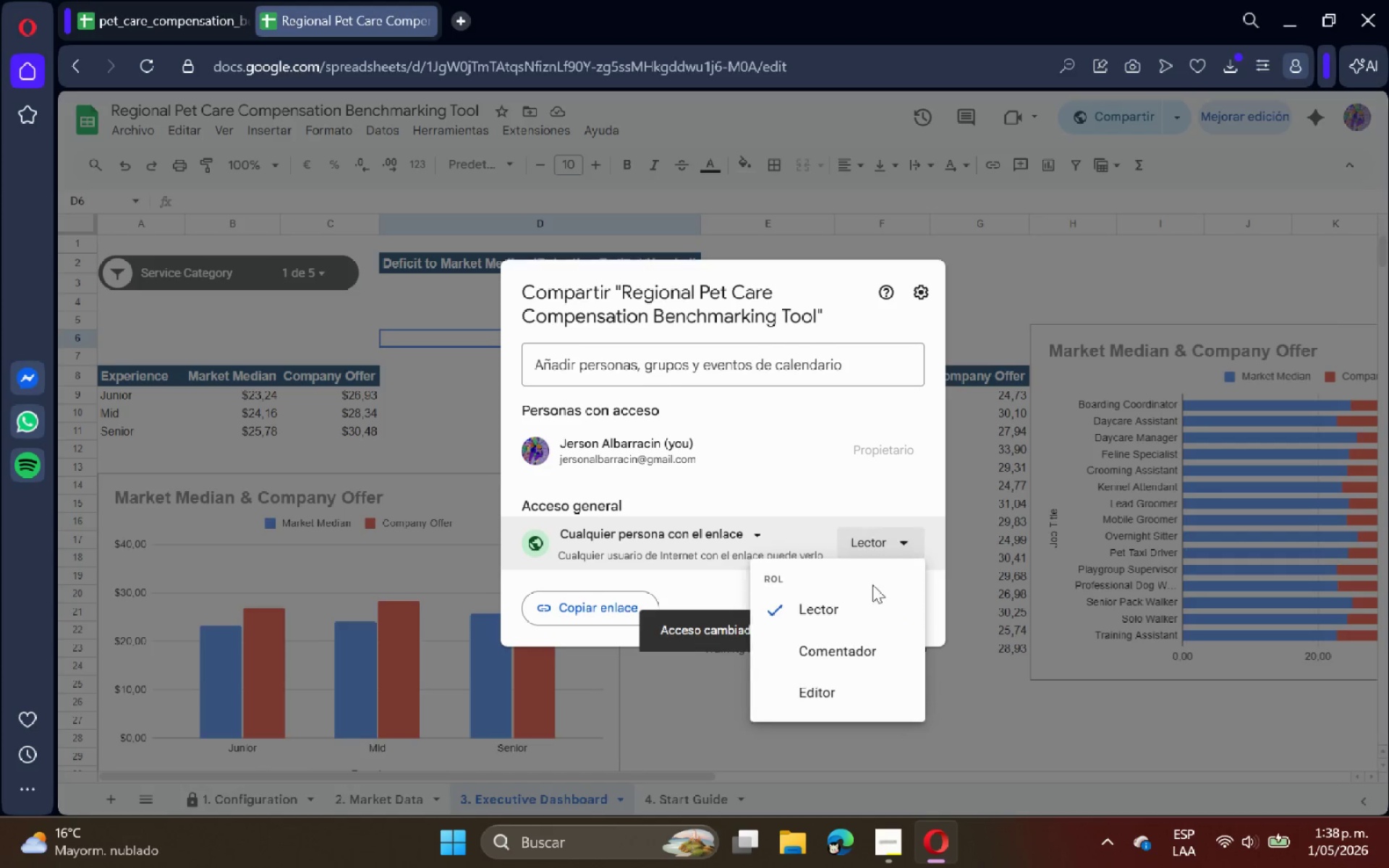 
left_click([844, 688])
 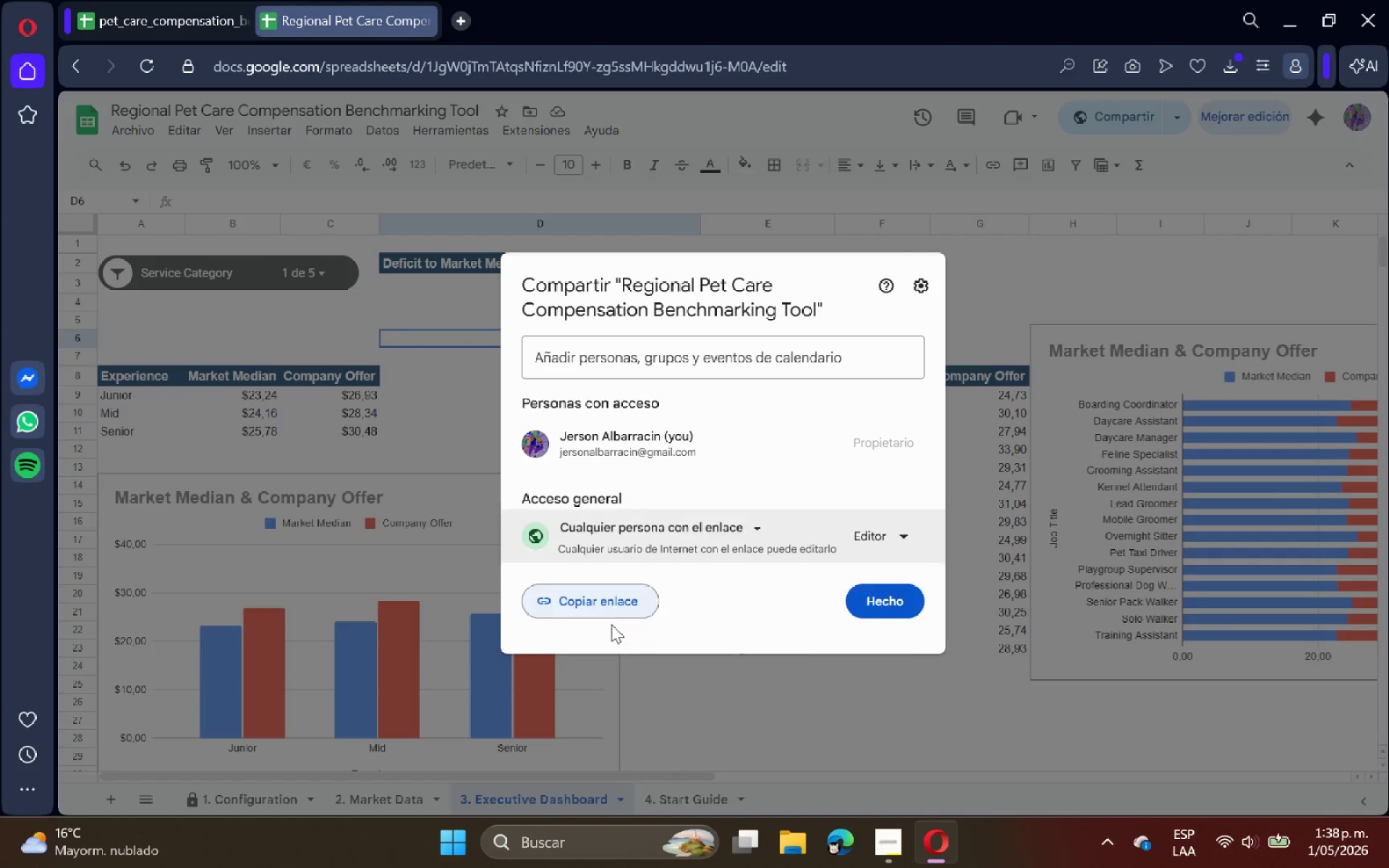 